 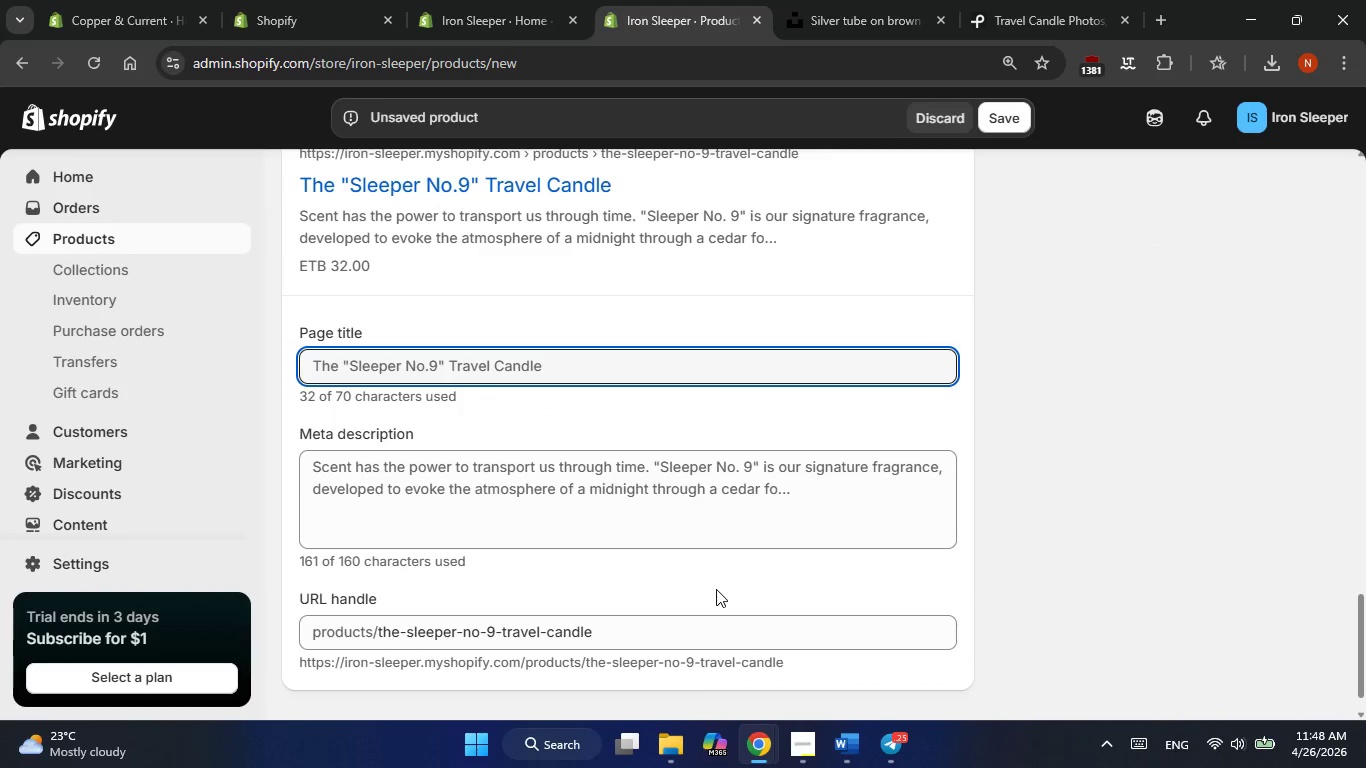 
scroll: coordinate [716, 589], scroll_direction: down, amount: 3.0
 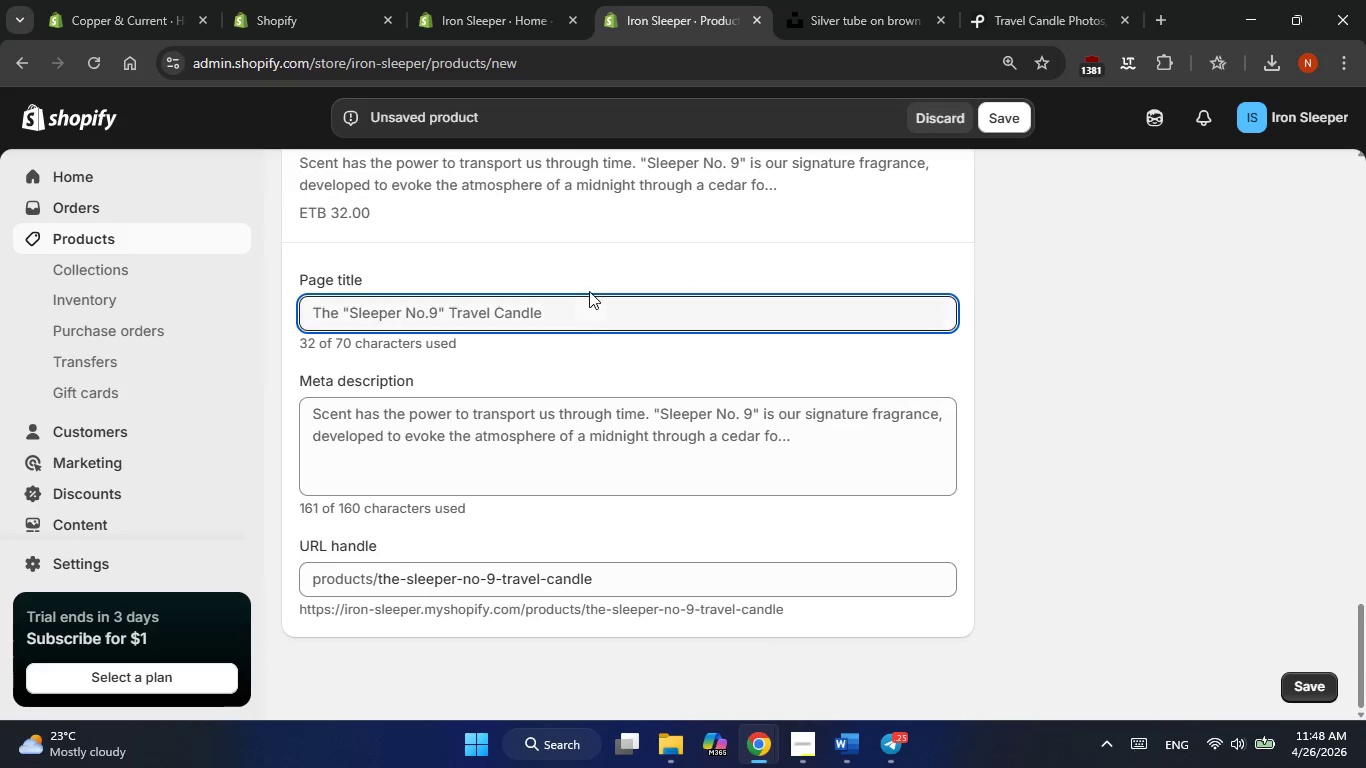 
double_click([574, 311])
 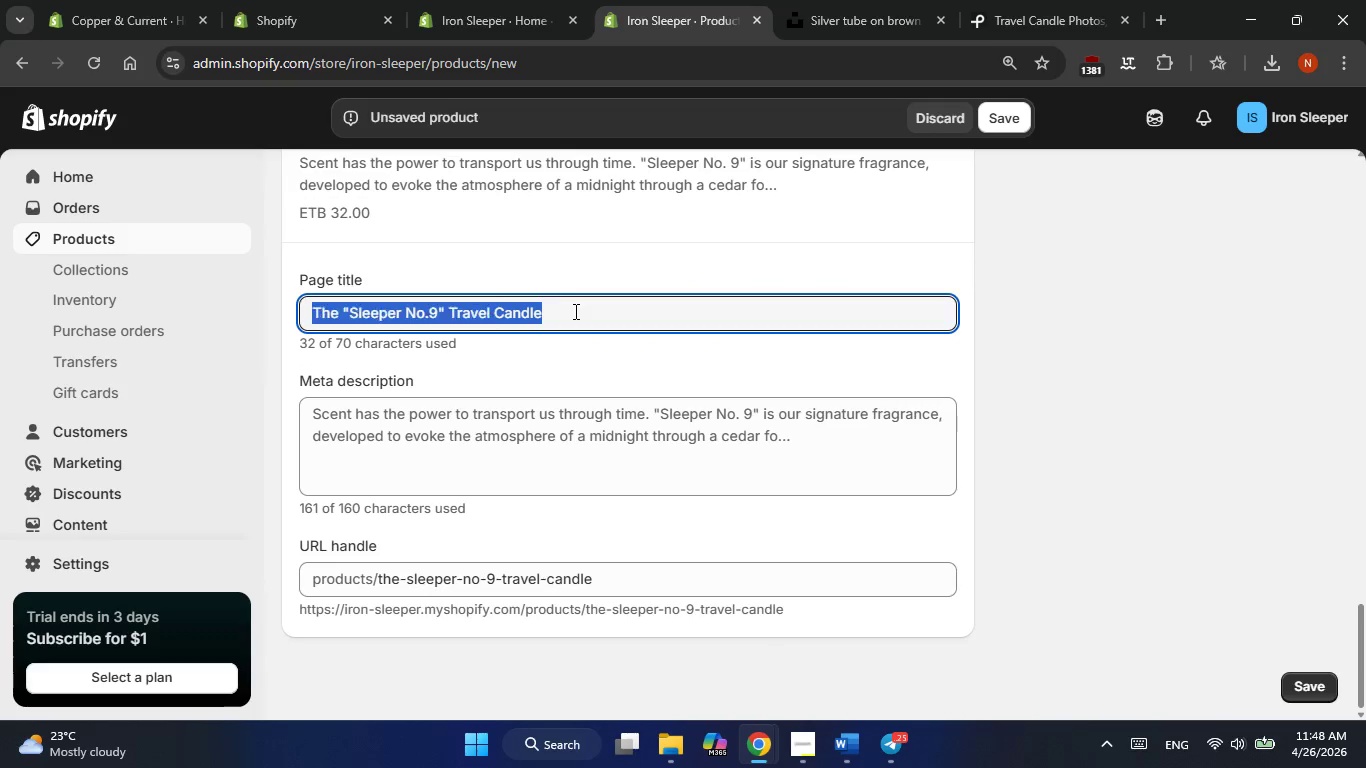 
triple_click([574, 311])
 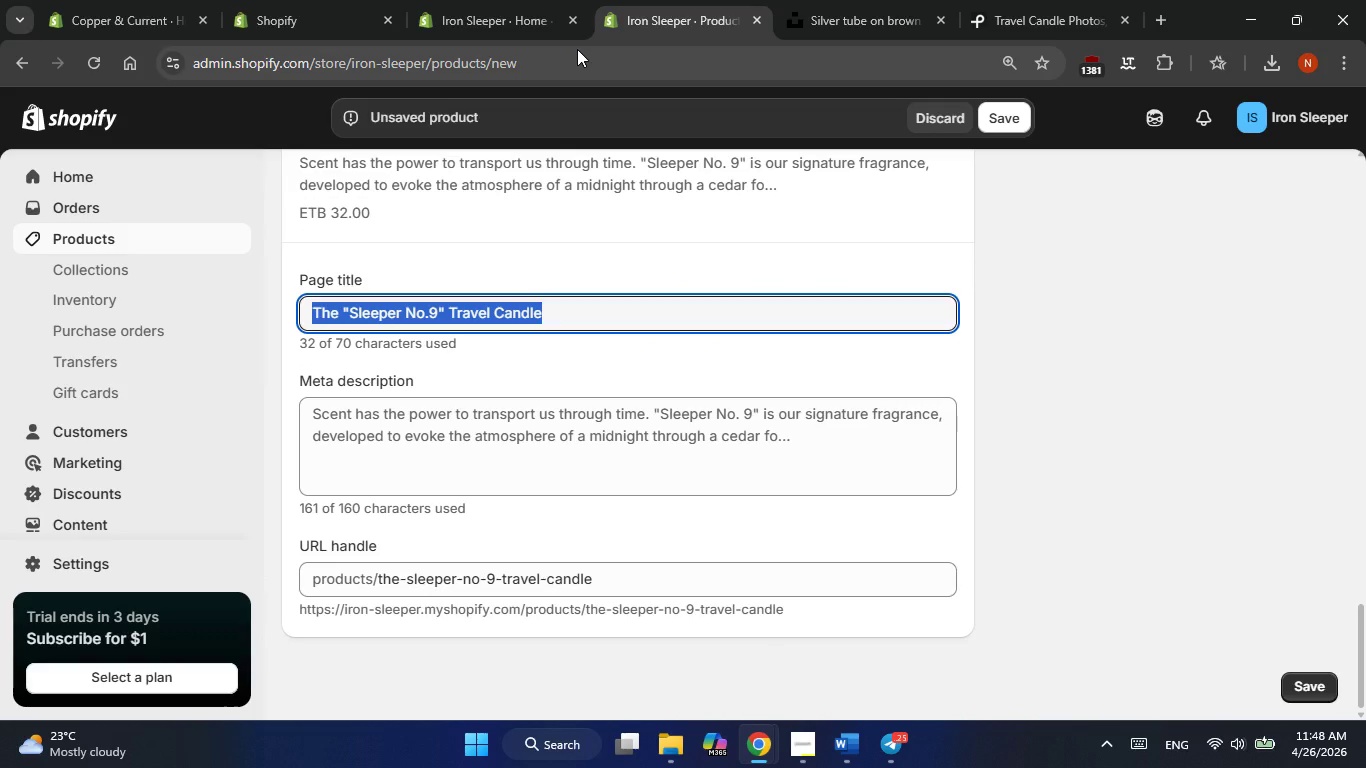 
wait(9.66)
 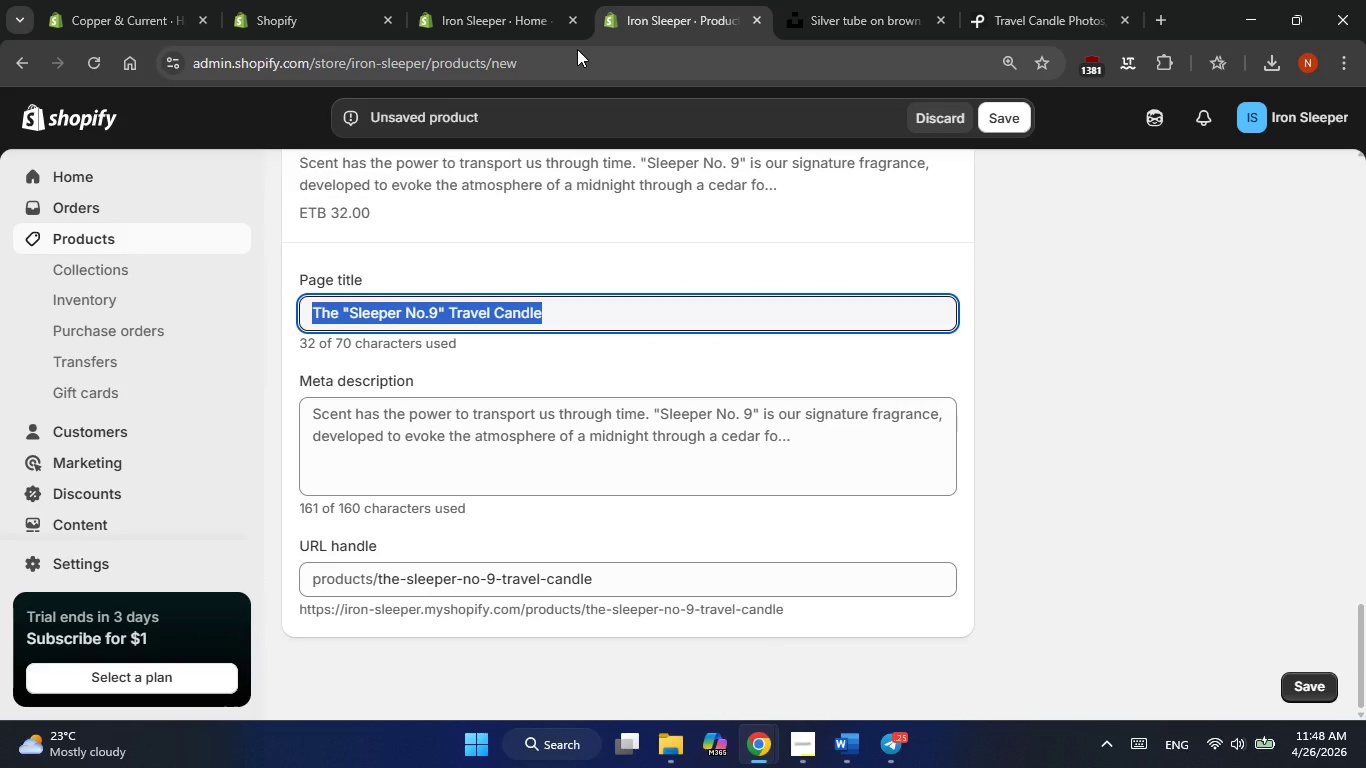 
type(B)
key(Backspace)
type(br)
key(Backspace)
type(rass)
key(Backspace)
key(Backspace)
key(Backspace)
key(Backspace)
type(RASS TRAVEL CANDLE WITH SANDLO)
key(Backspace)
type(WOOD AND LEATHER SCNT )
key(Backspace)
type(, LUXURY SCENT )
key(Backspace)
type(, LUXURY HOTEL MERCHANDISE AND HERIY)
key(Backspace)
type(TAGE HOME FRAGNANCE .)
 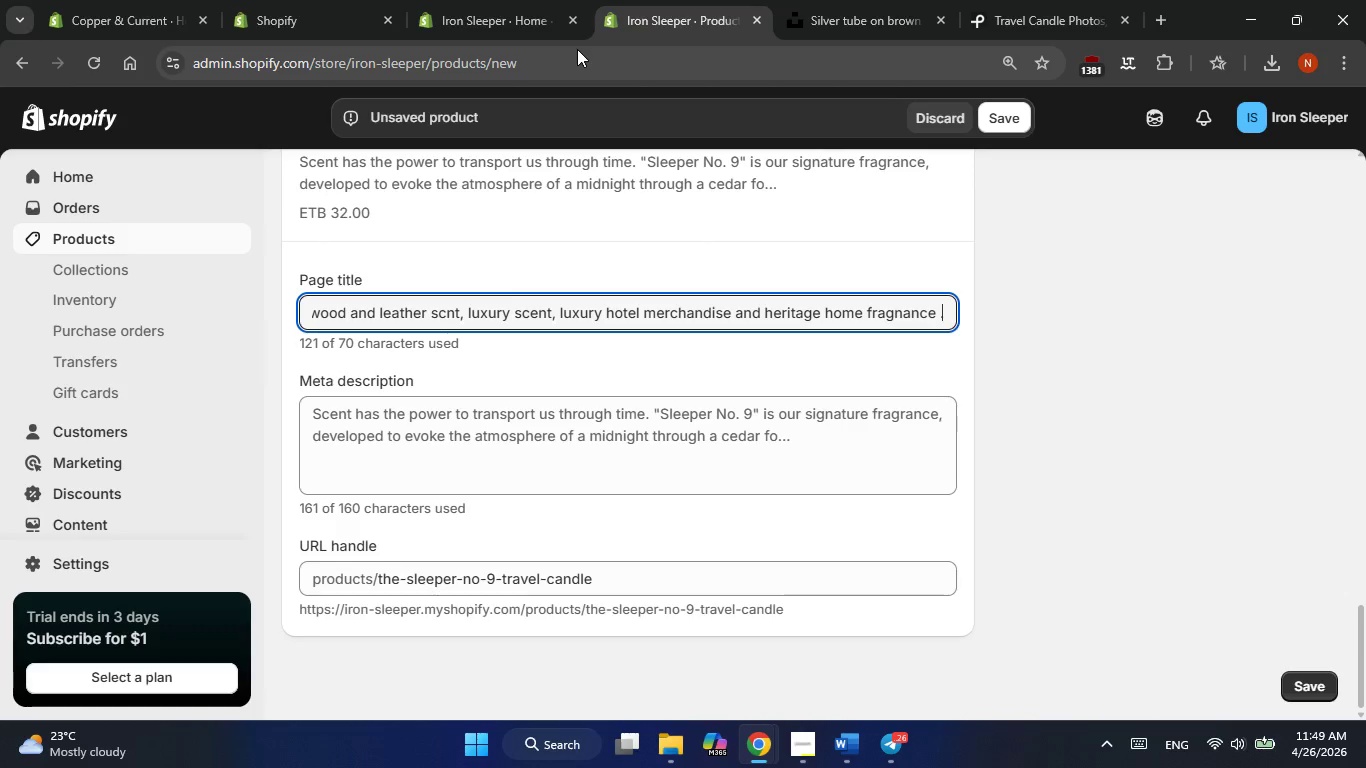 
key(ArrowLeft)
 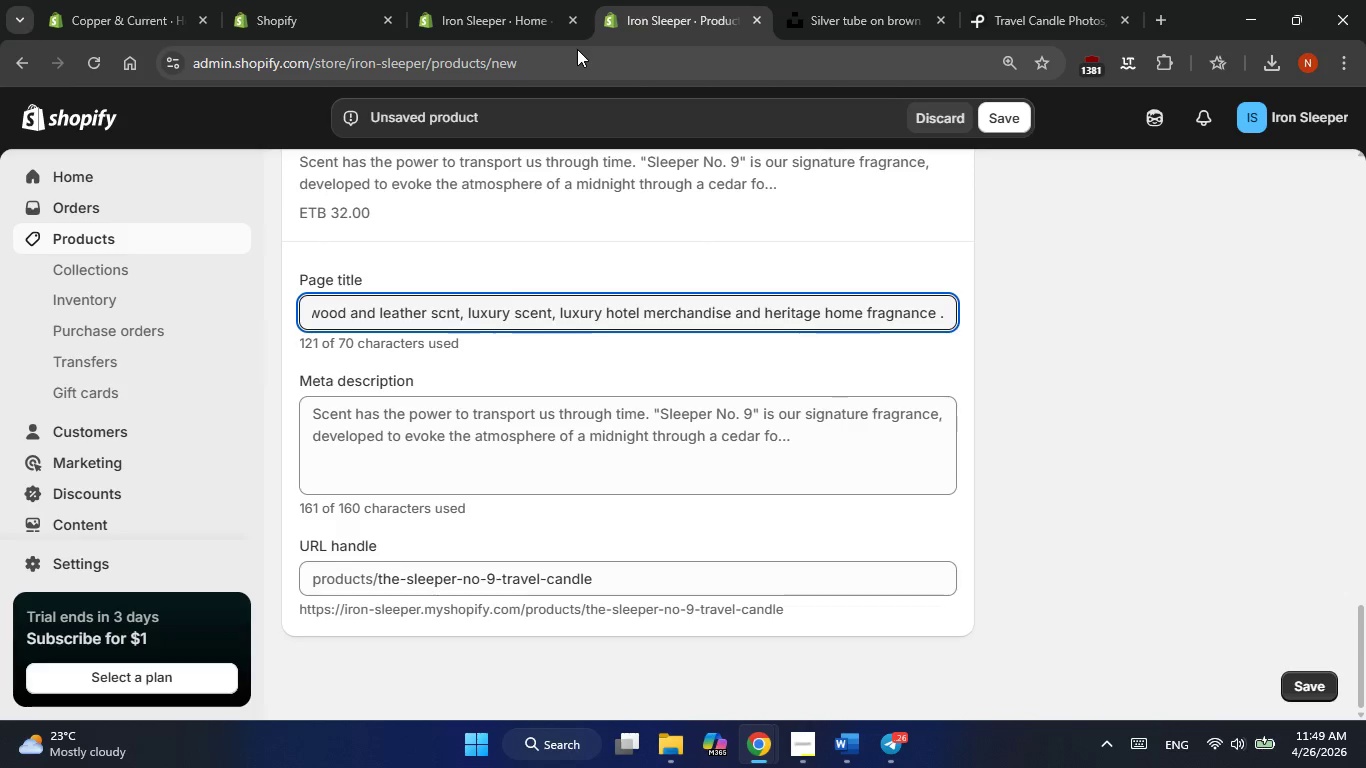 
key(Backspace)
 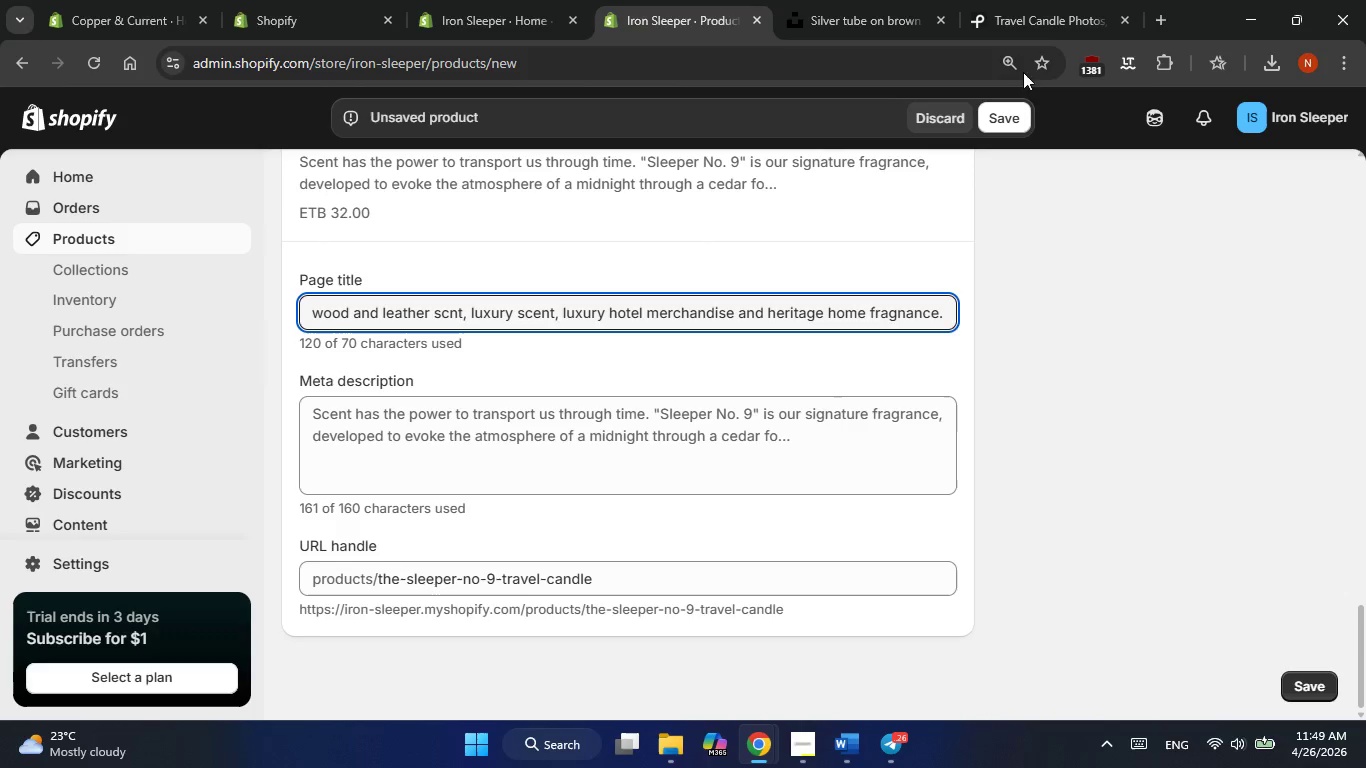 
left_click([1069, 311])
 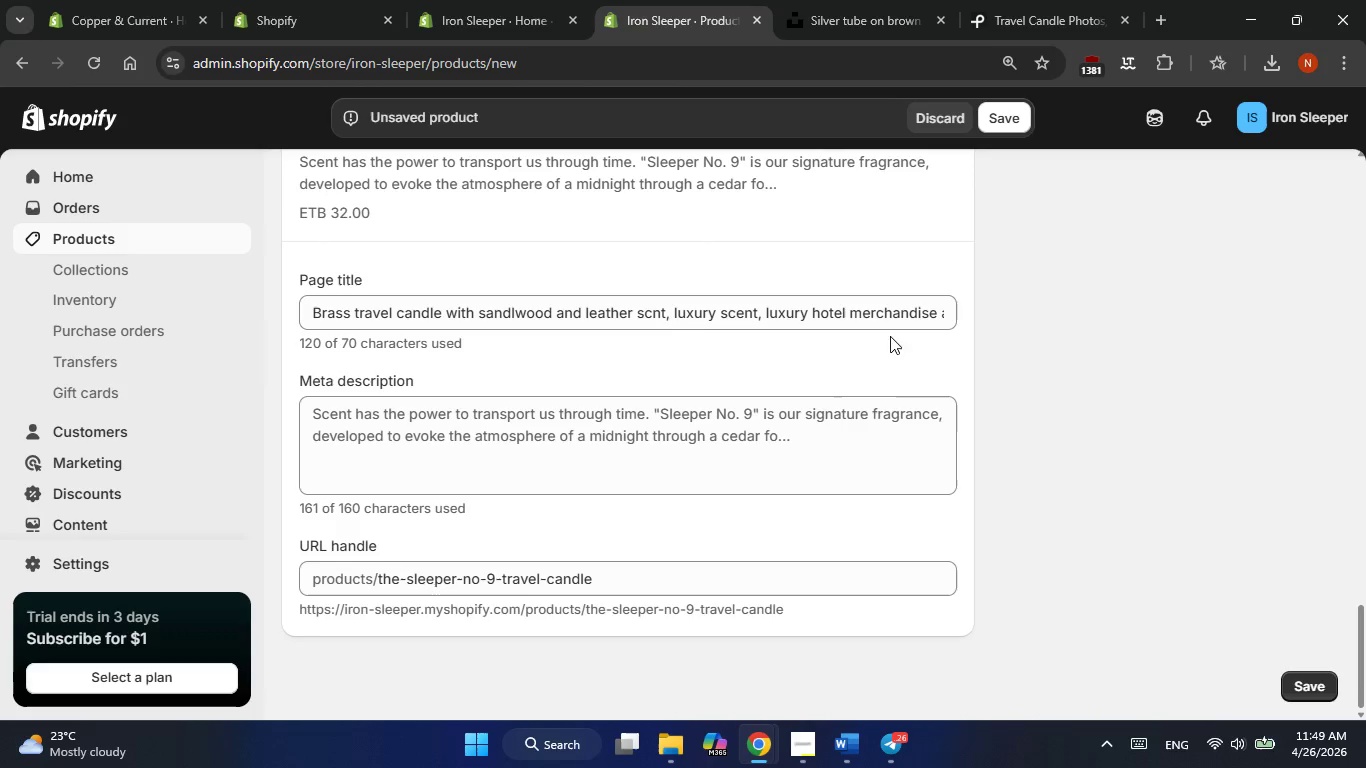 
scroll: coordinate [884, 372], scroll_direction: down, amount: 1.0
 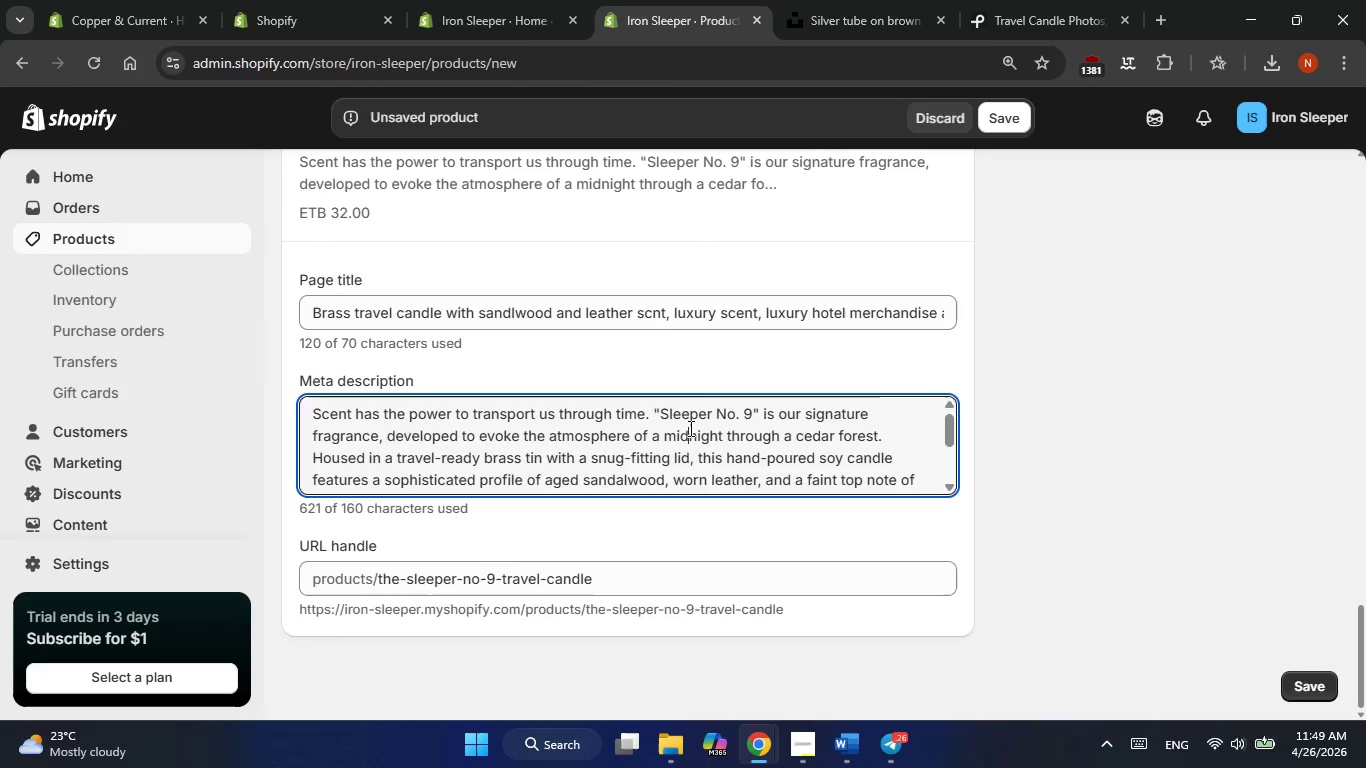 
double_click([689, 428])
 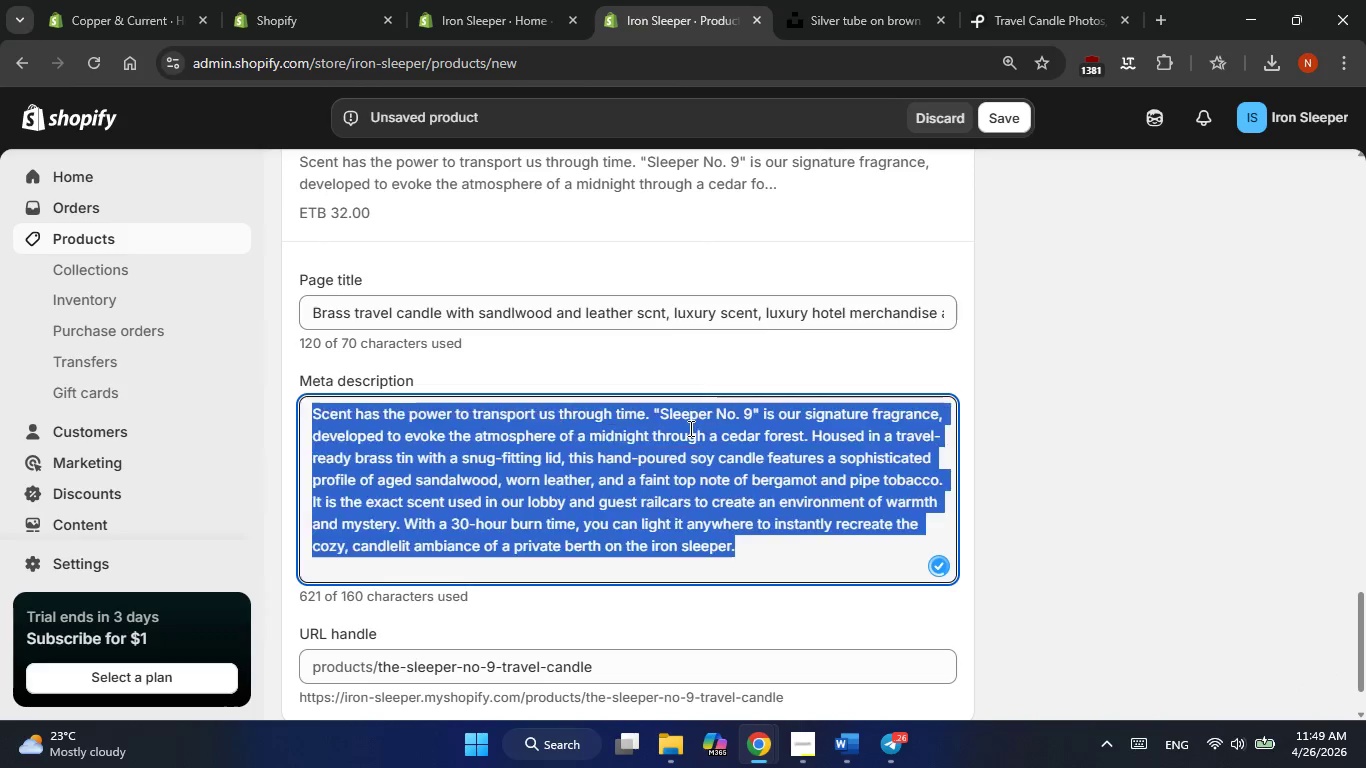 
triple_click([689, 428])
 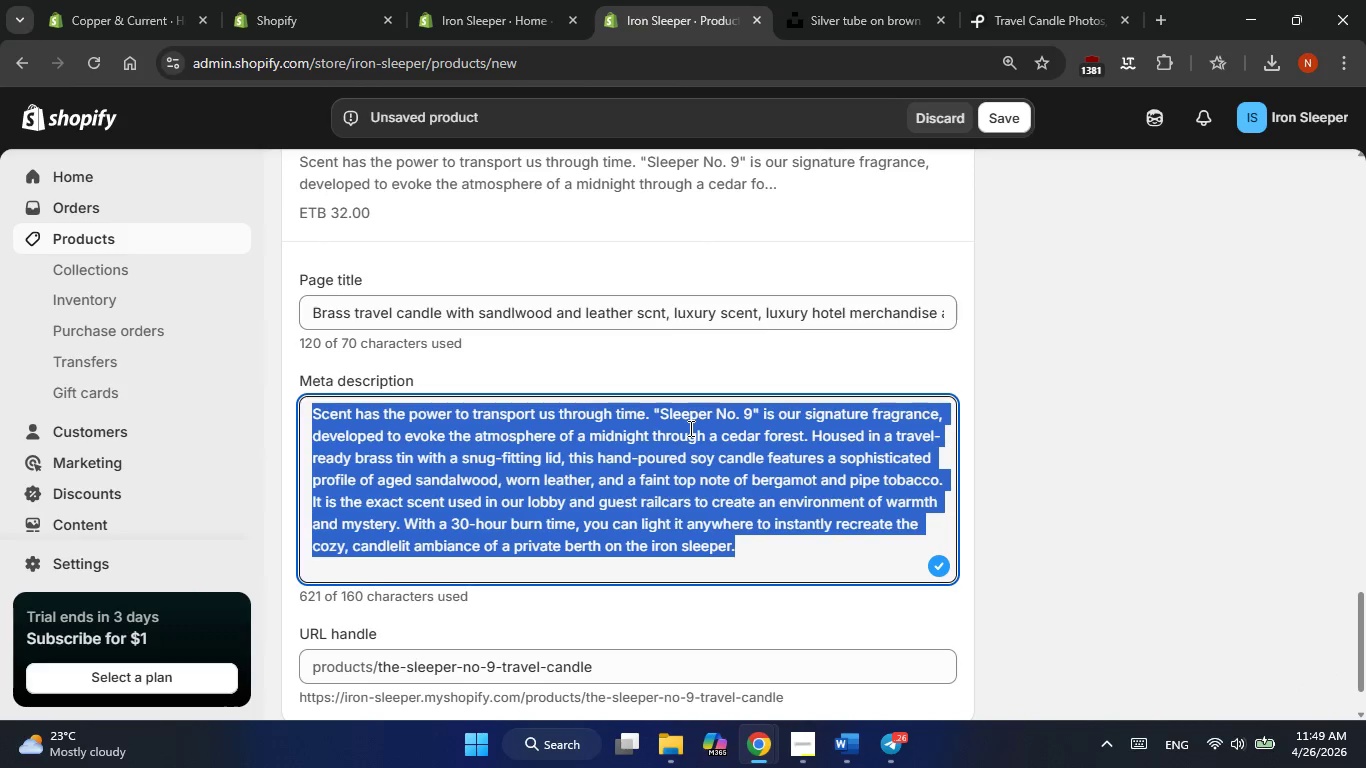 
triple_click([689, 428])
 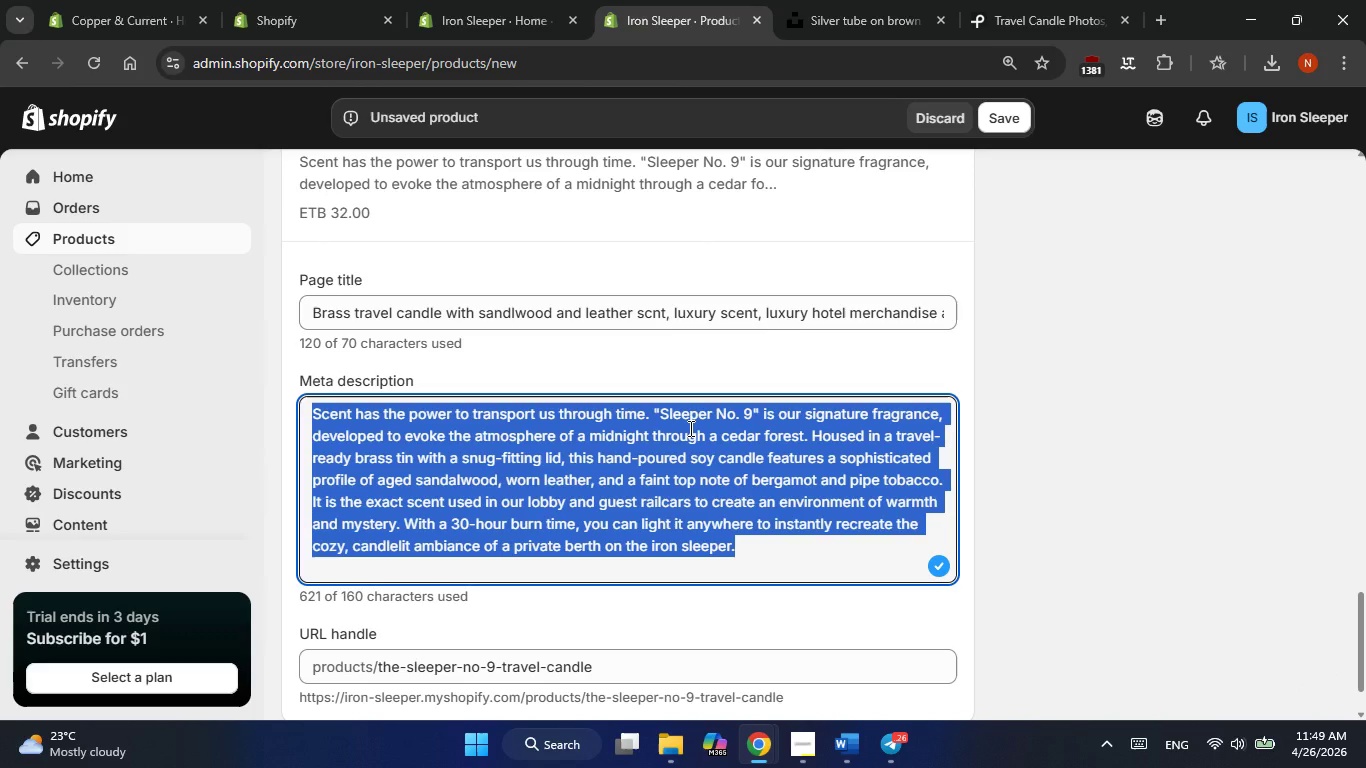 
type(Recreate the an)
key(Backspace)
type(mbiance of our boutique hotel )
key(Backspace)
type(. Notes of d)
key(Backspace)
type(sandalwood, leather )
key(Backspace)
type(, and tobacco in a travel )
key(Backspace)
type(- )
key(Backspace)
type(ready brass tin. Hand poured )
 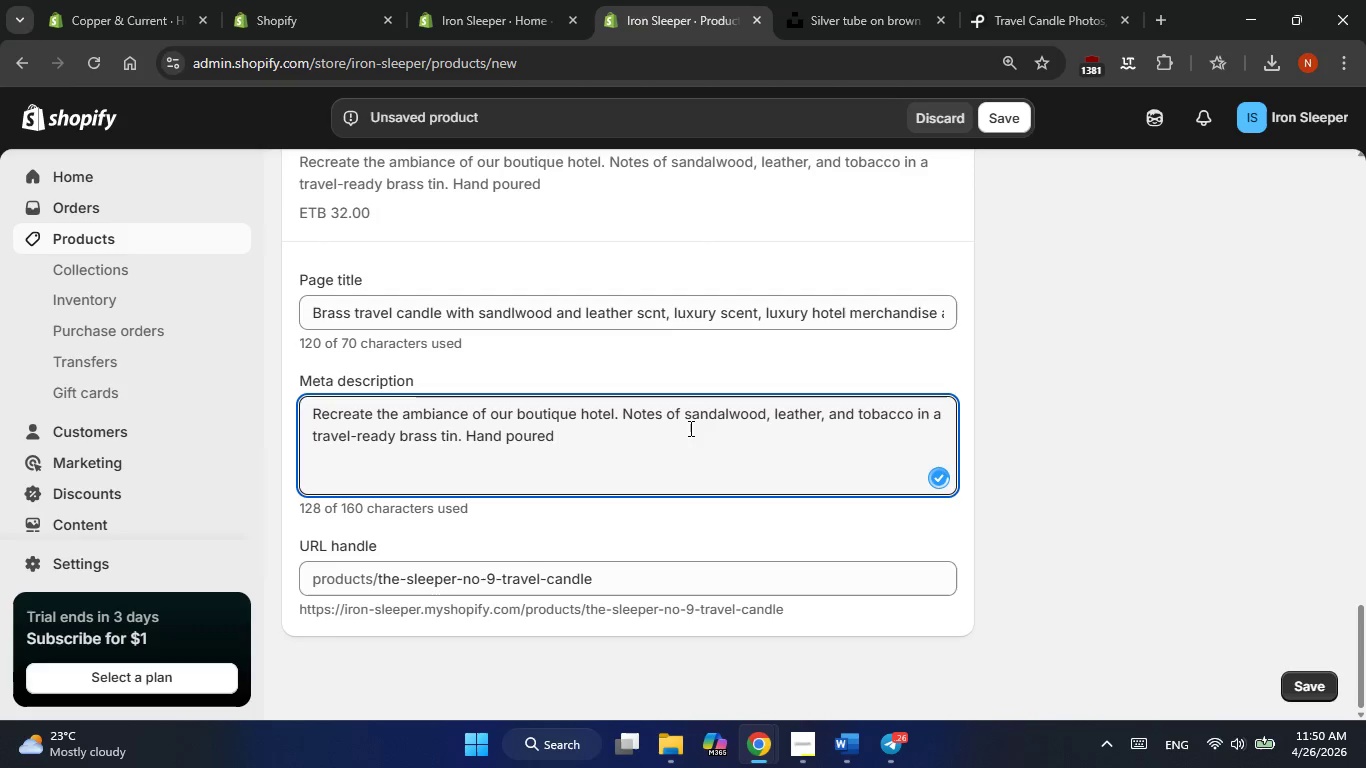 
hold_key(key=ArrowLeft, duration=0.53)
 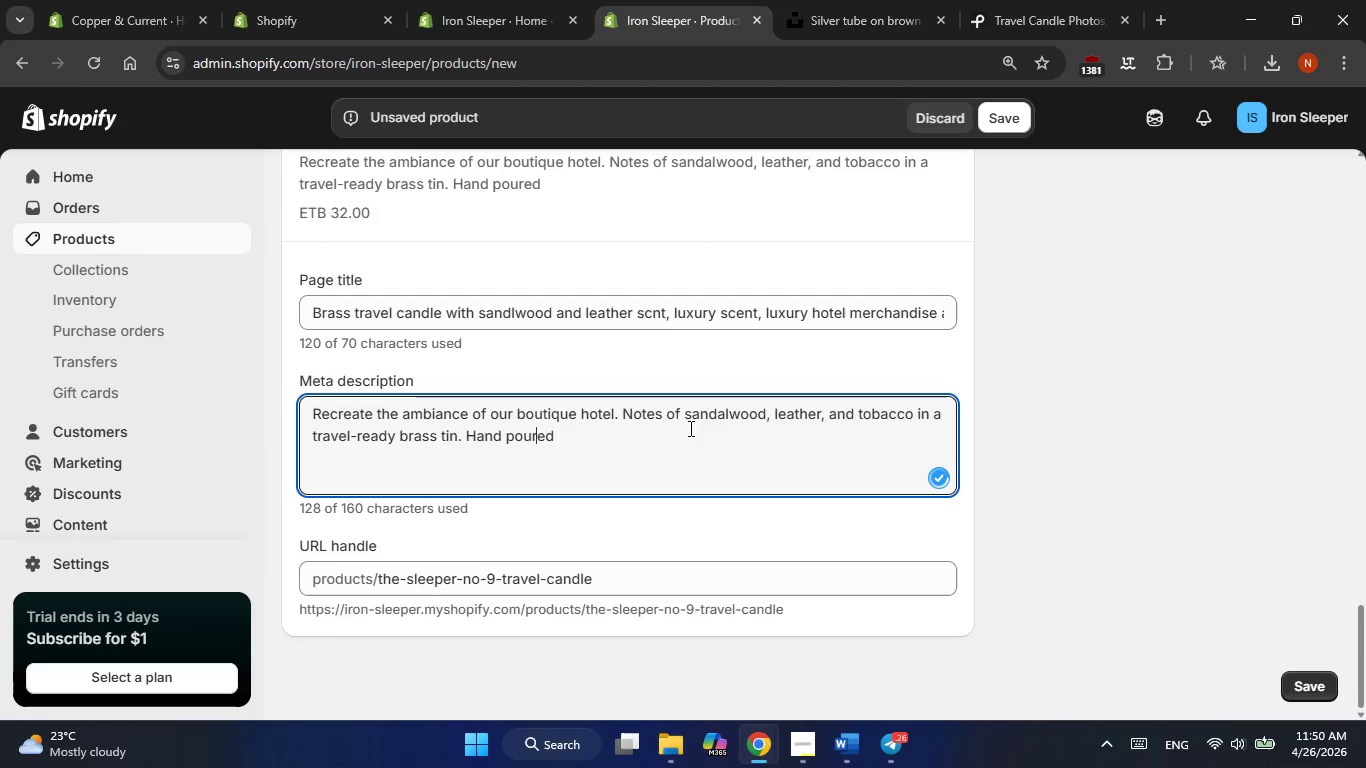 
key(ArrowLeft)
 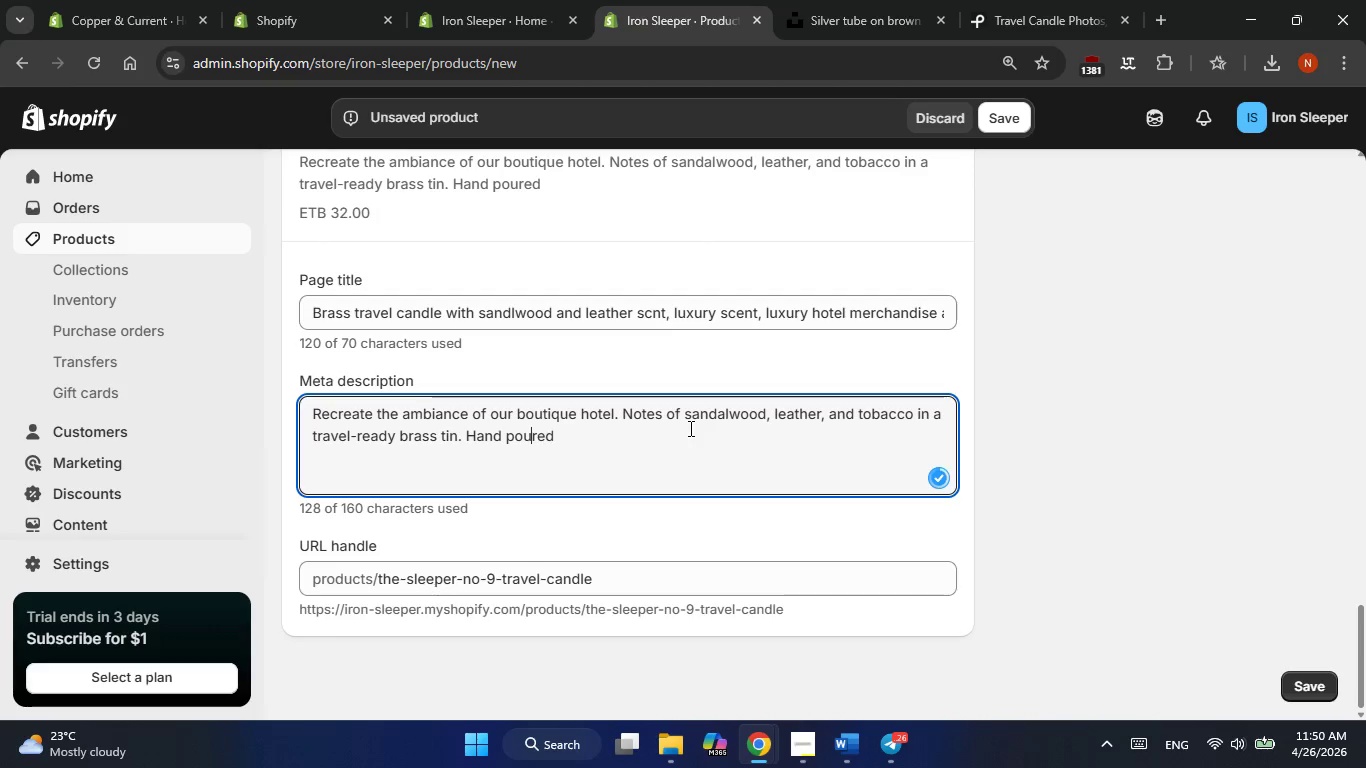 
key(ArrowLeft)
 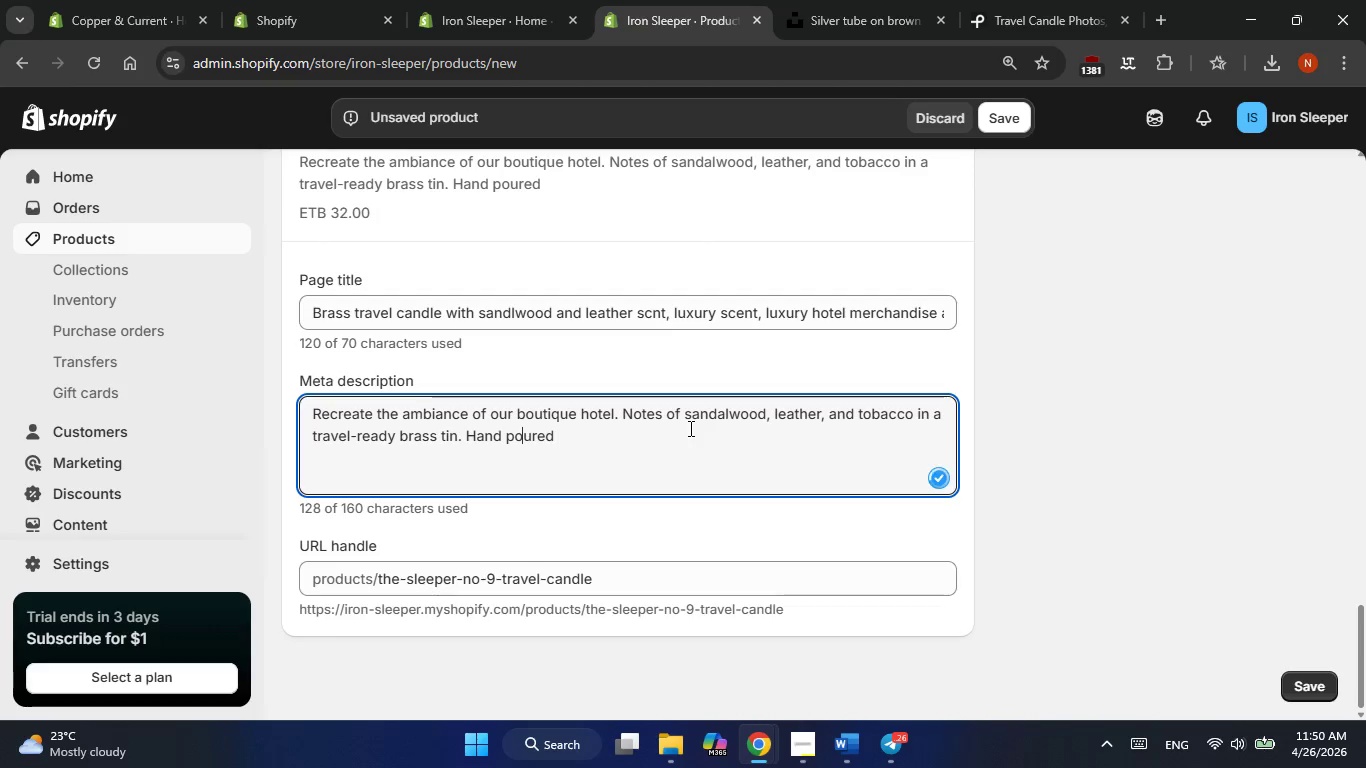 
key(ArrowLeft)
 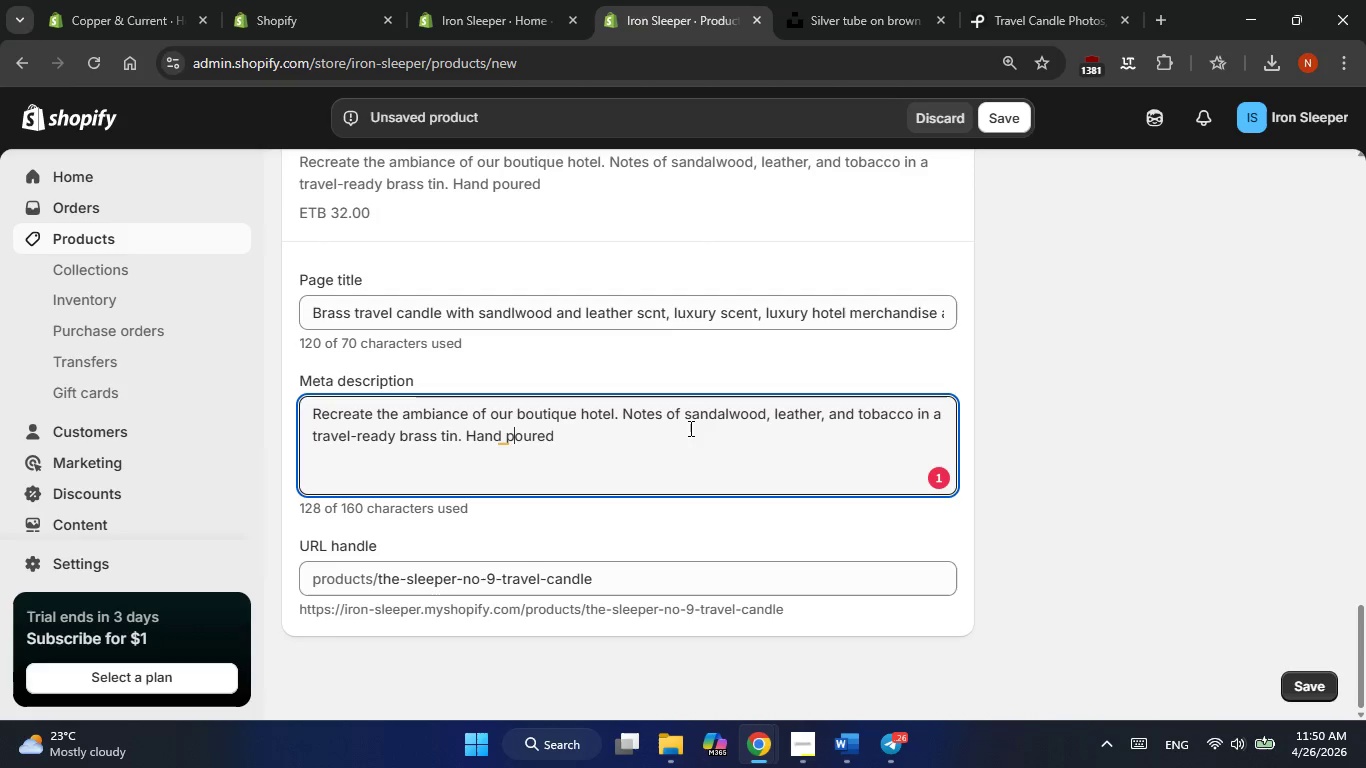 
key(ArrowLeft)
 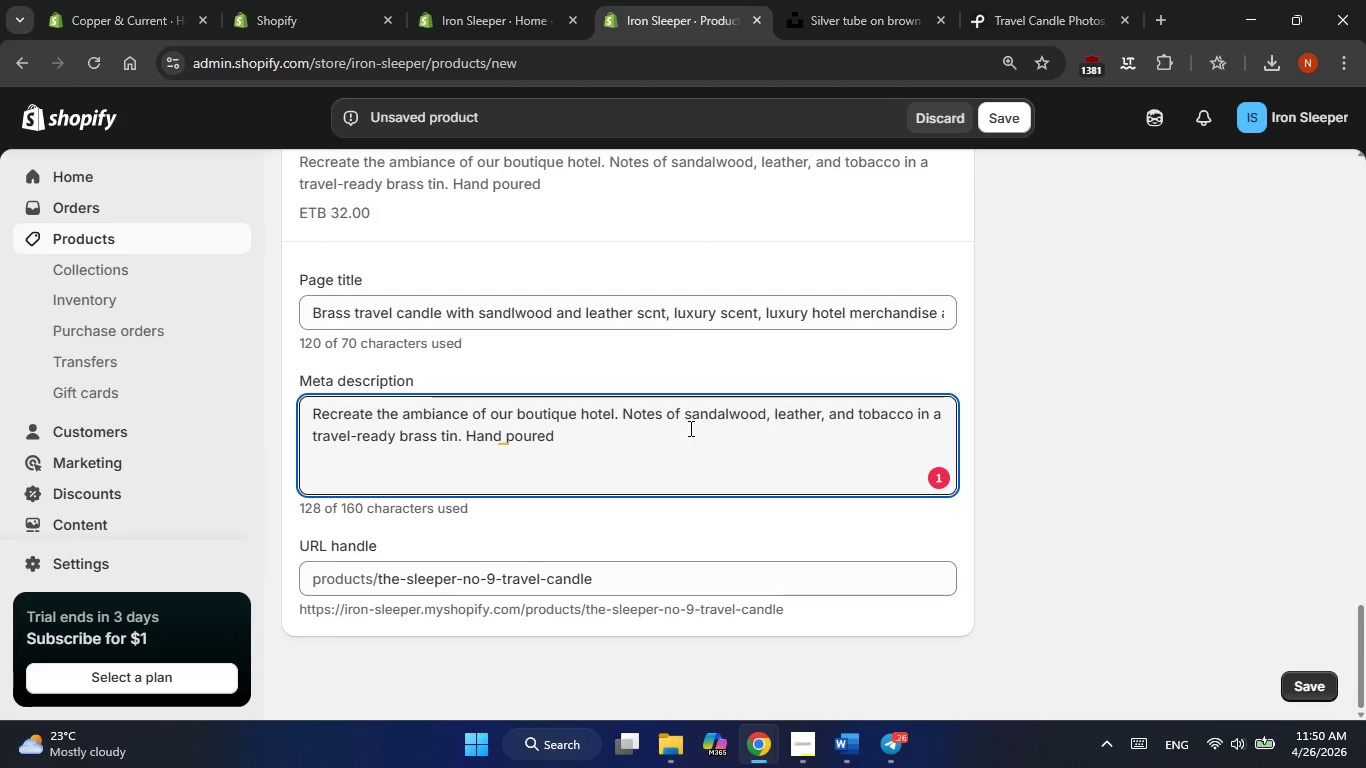 
key(Backspace)
 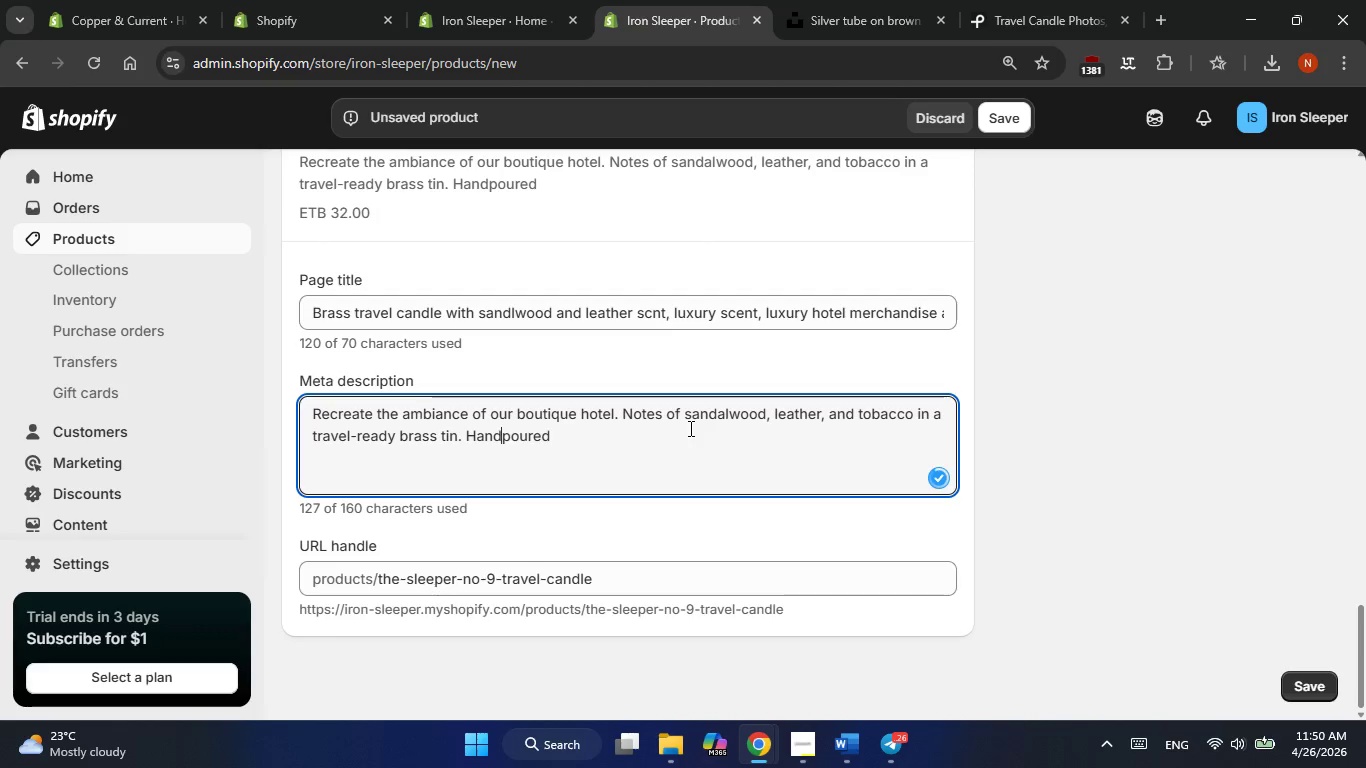 
key(Minus)
 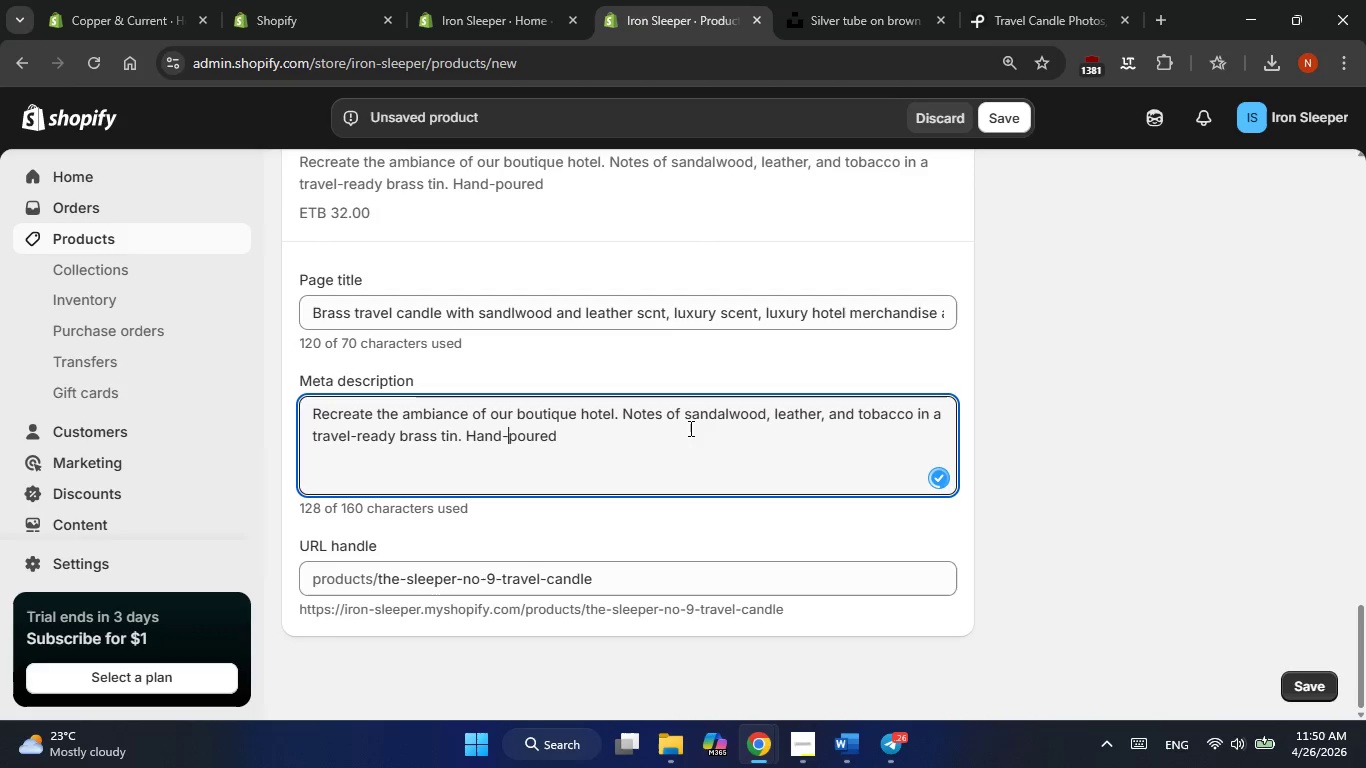 
key(ArrowRight)
 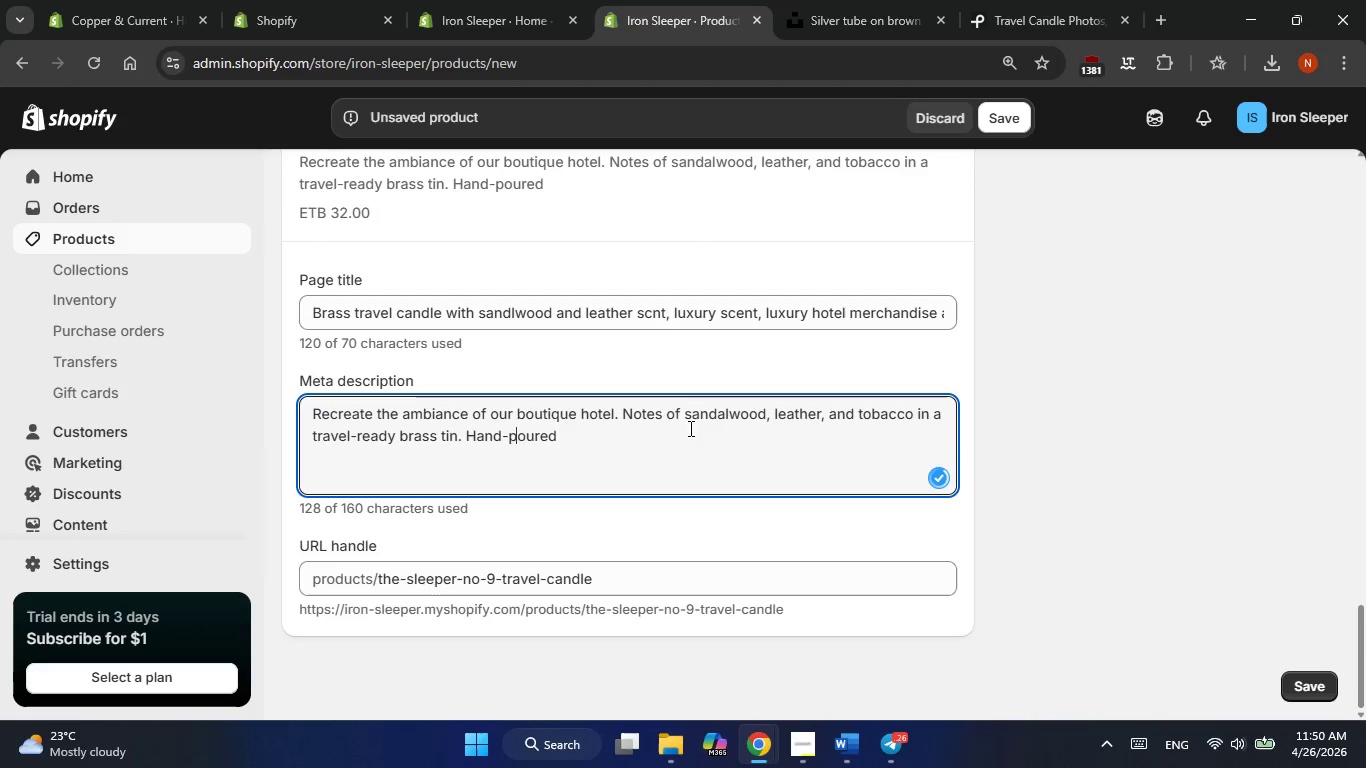 
key(ArrowRight)
 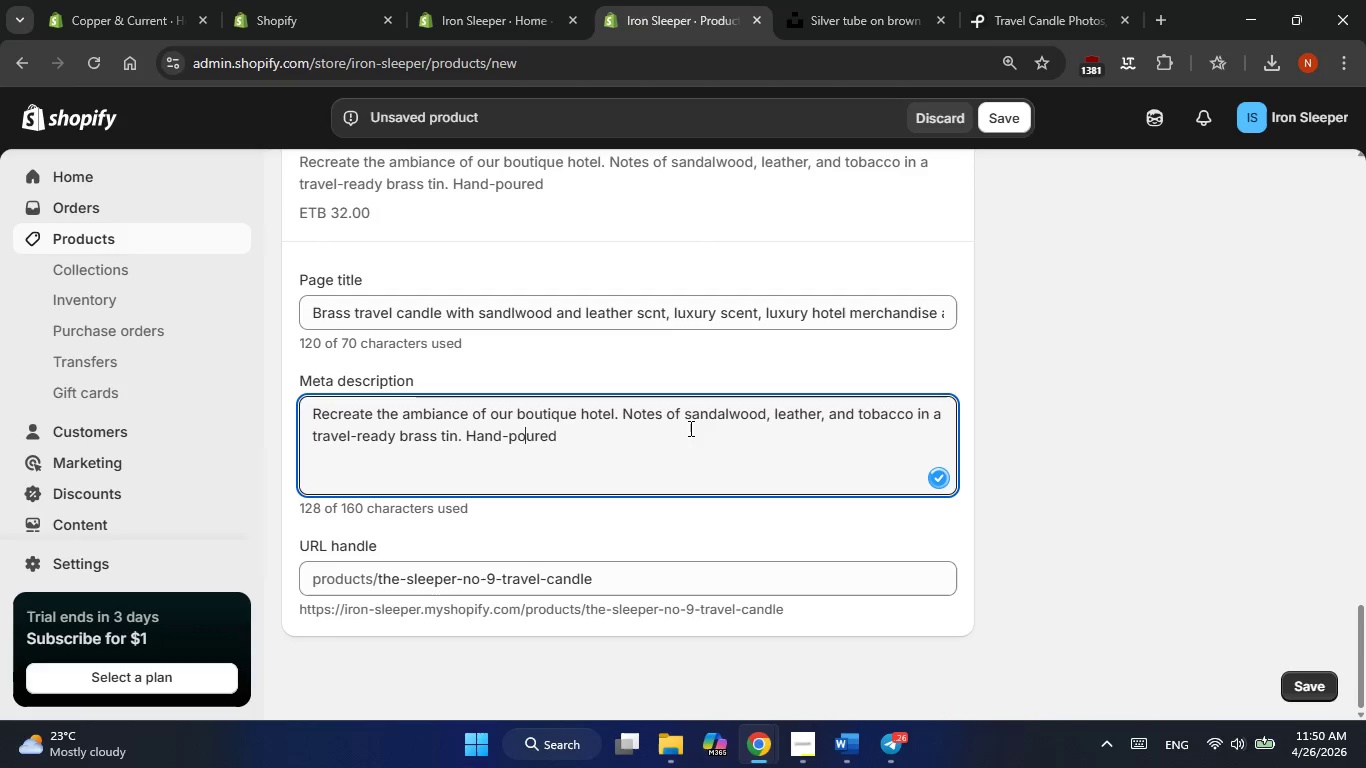 
key(ArrowRight)
 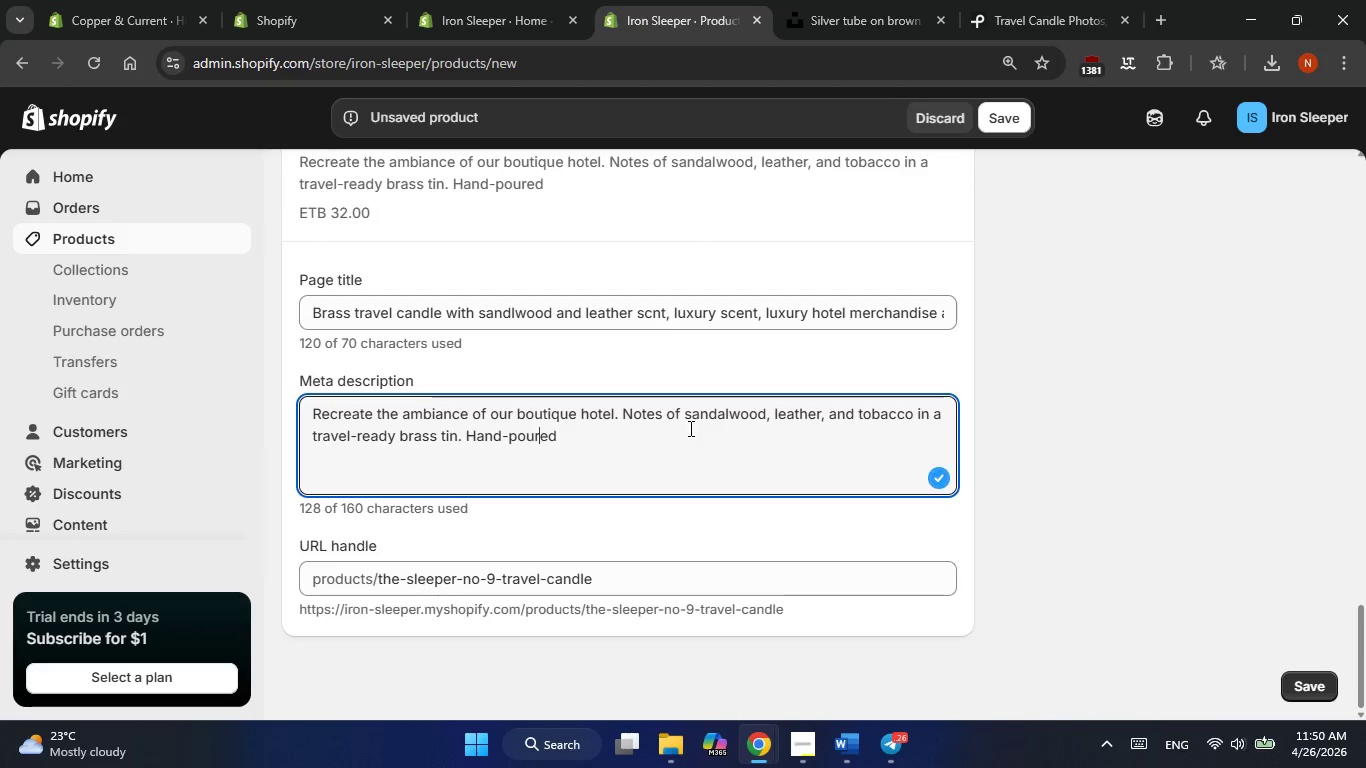 
key(ArrowRight)
 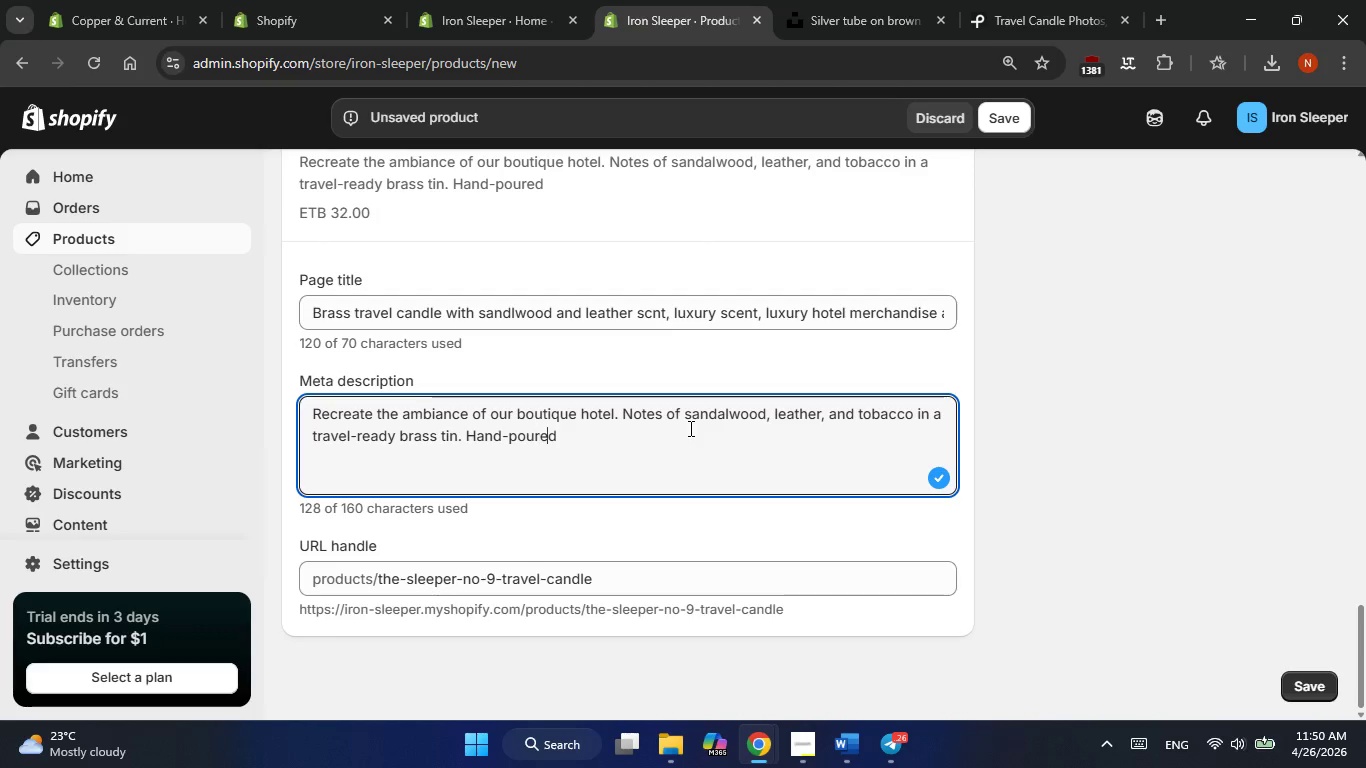 
key(ArrowRight)
 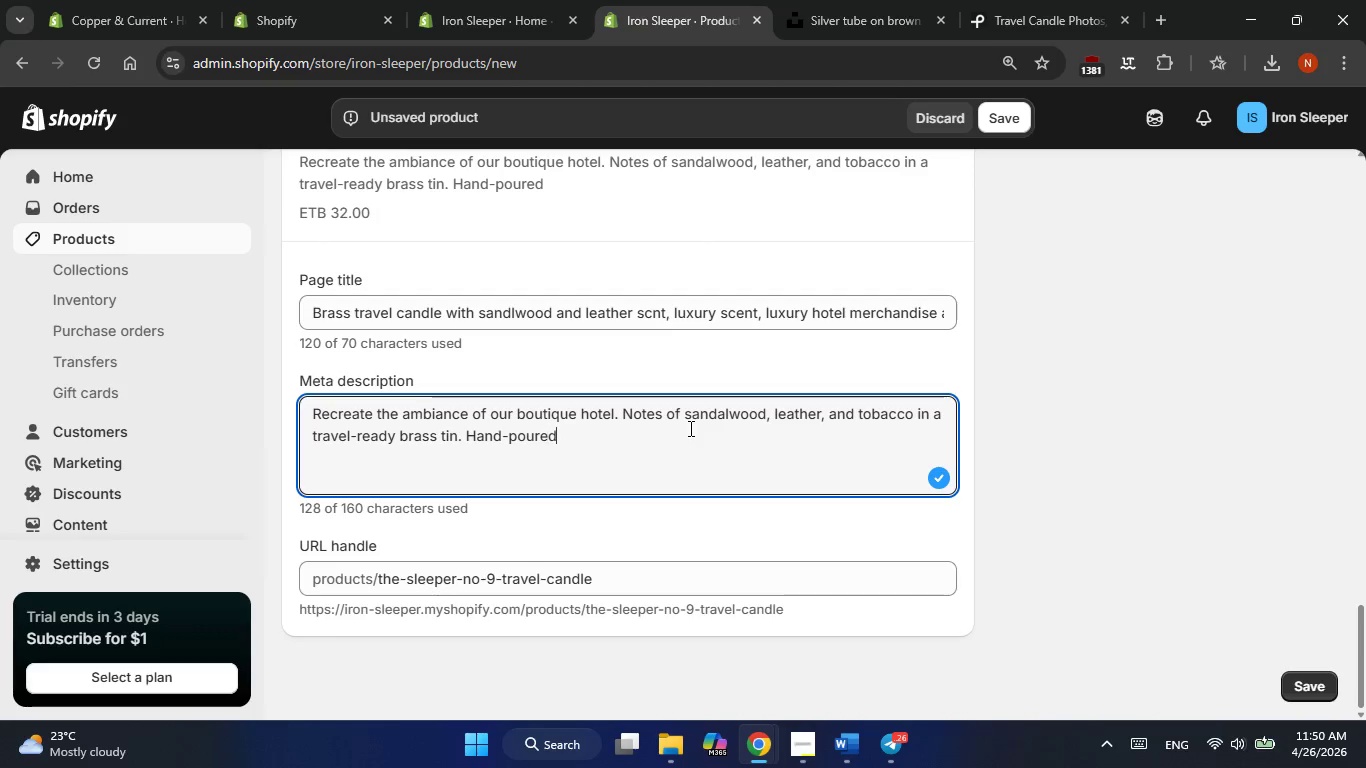 
key(ArrowRight)
 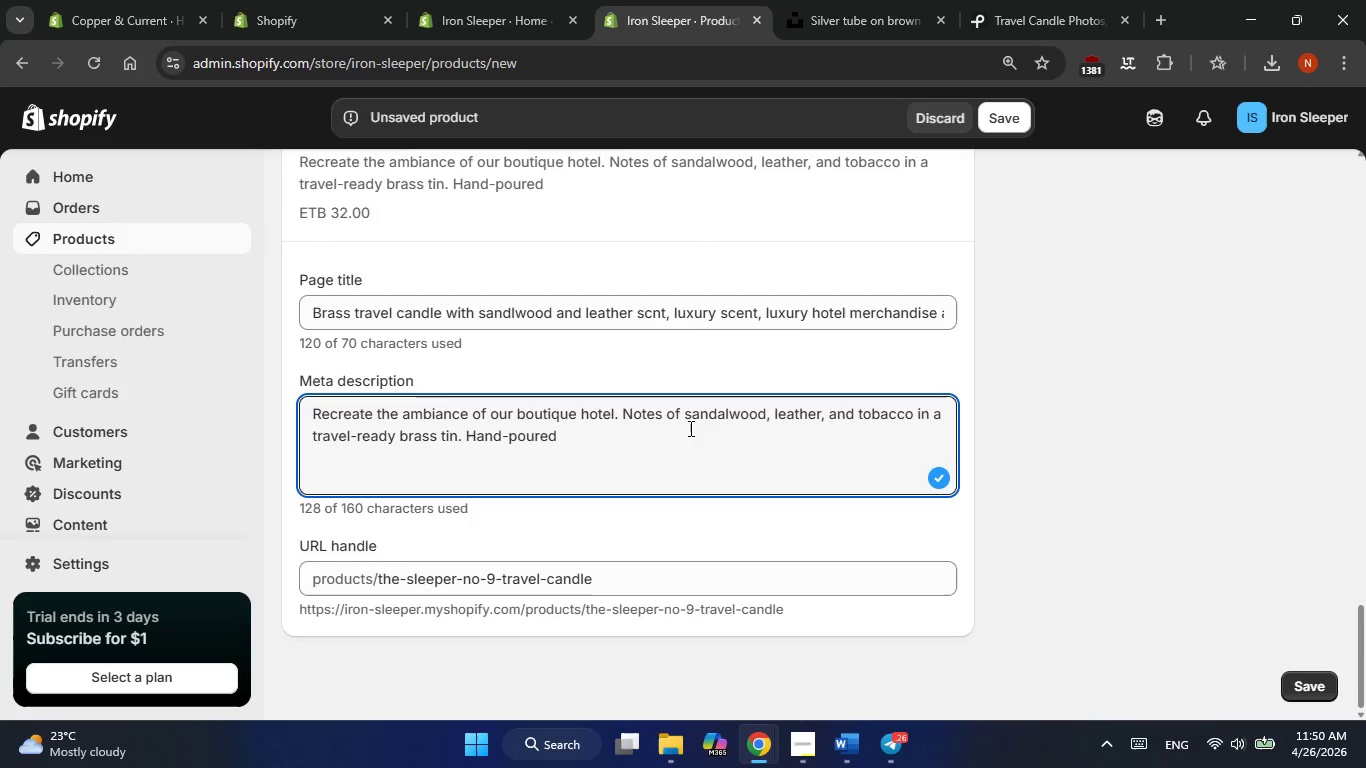 
type( luxury.)
 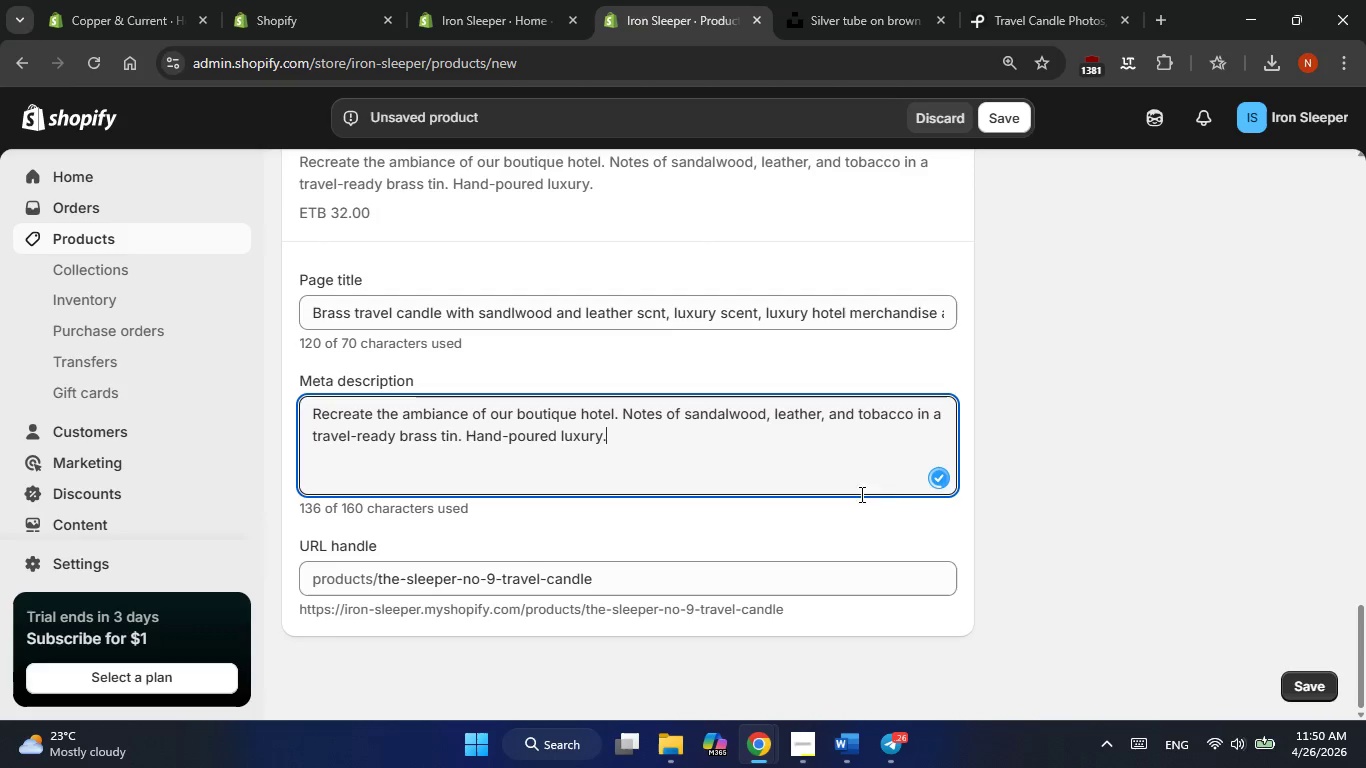 
left_click([1044, 513])
 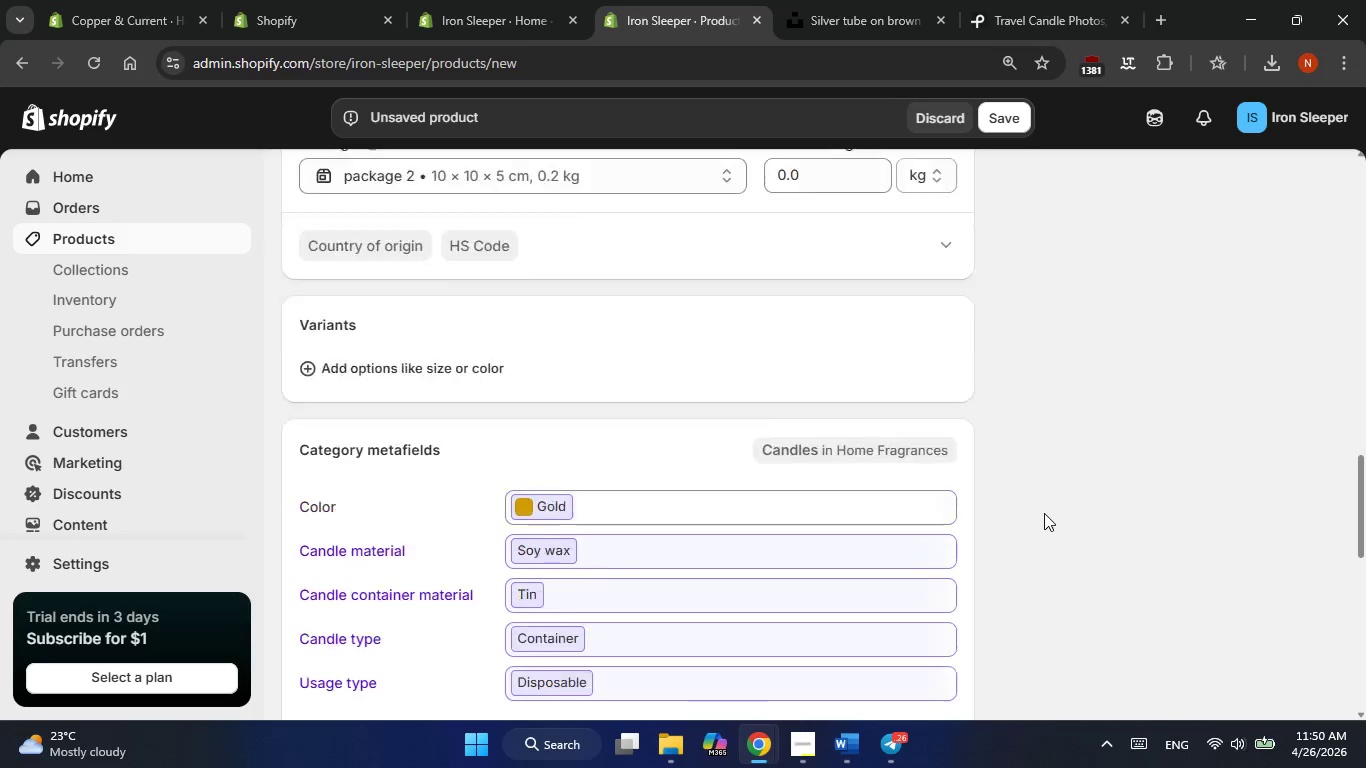 
wait(7.52)
 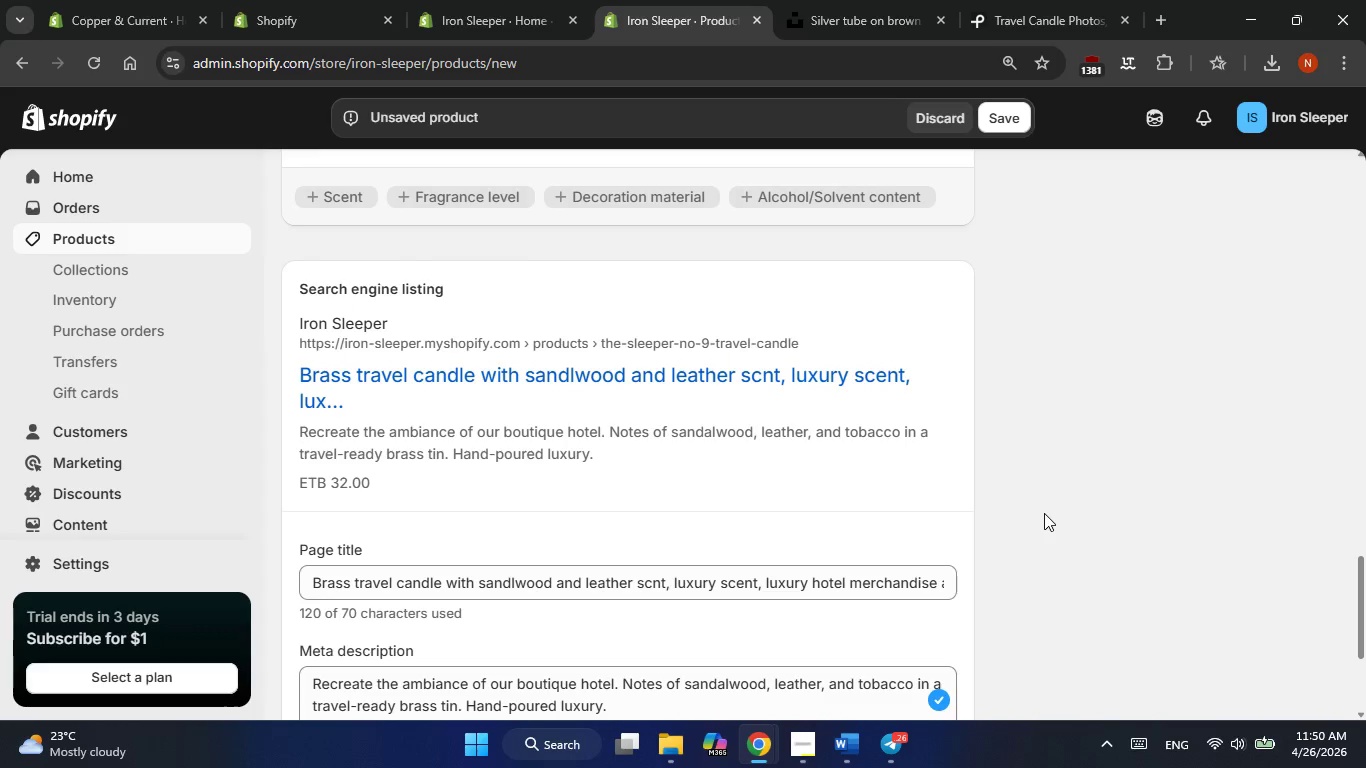 
double_click([818, 413])
 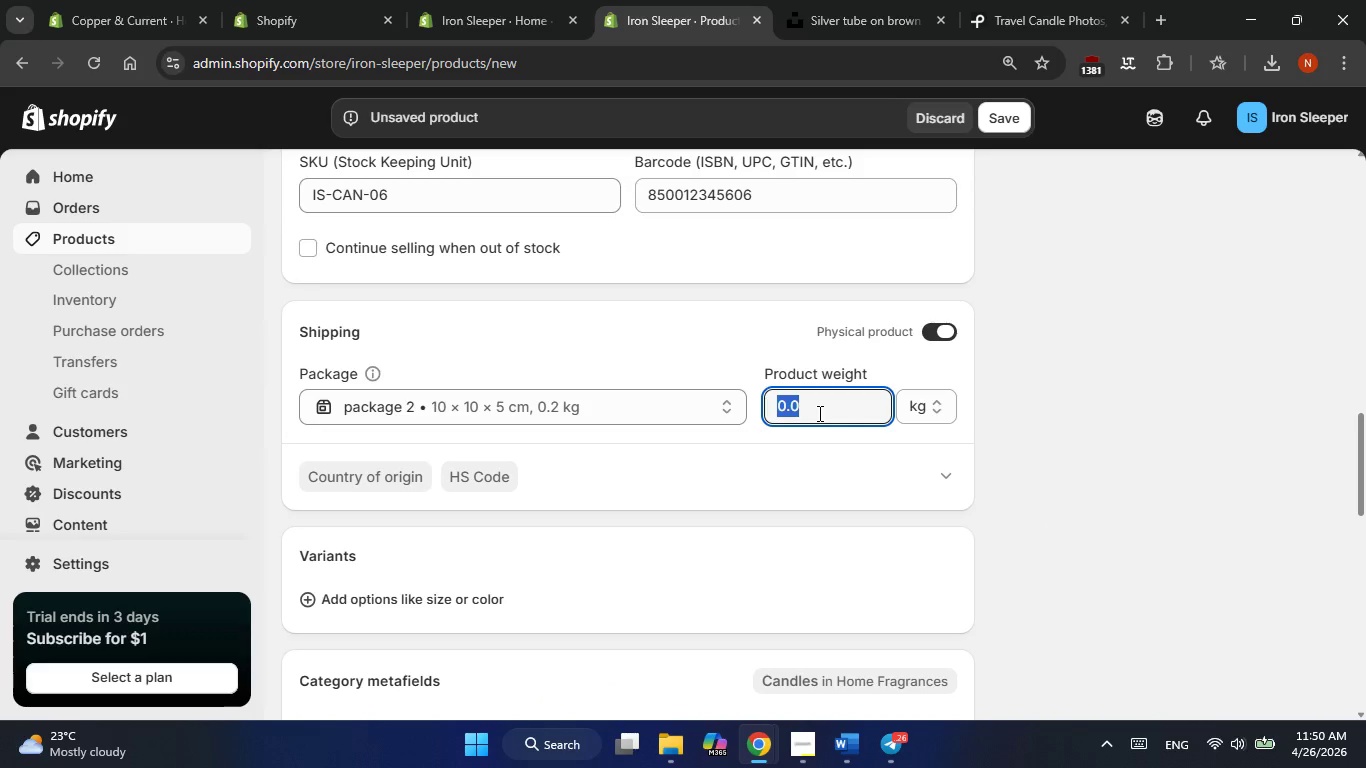 
triple_click([818, 413])
 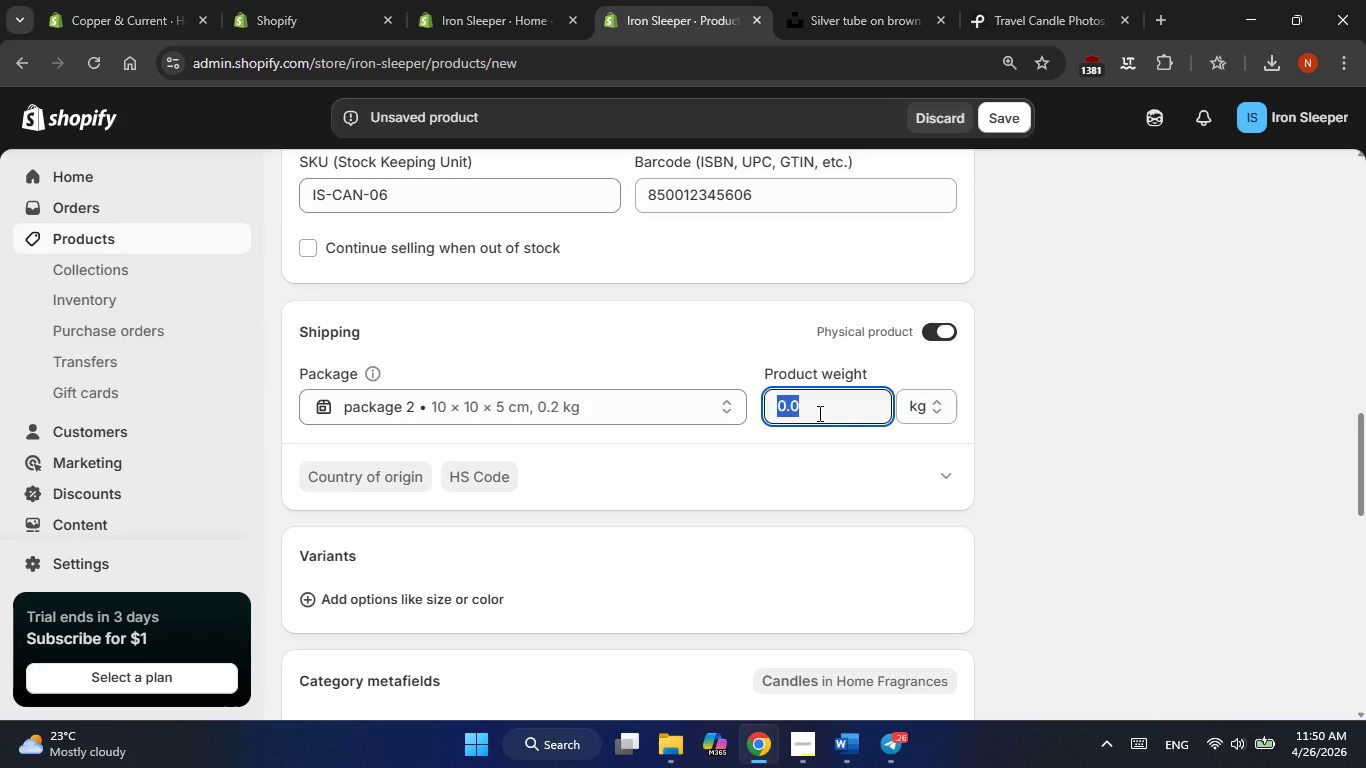 
wait(7.09)
 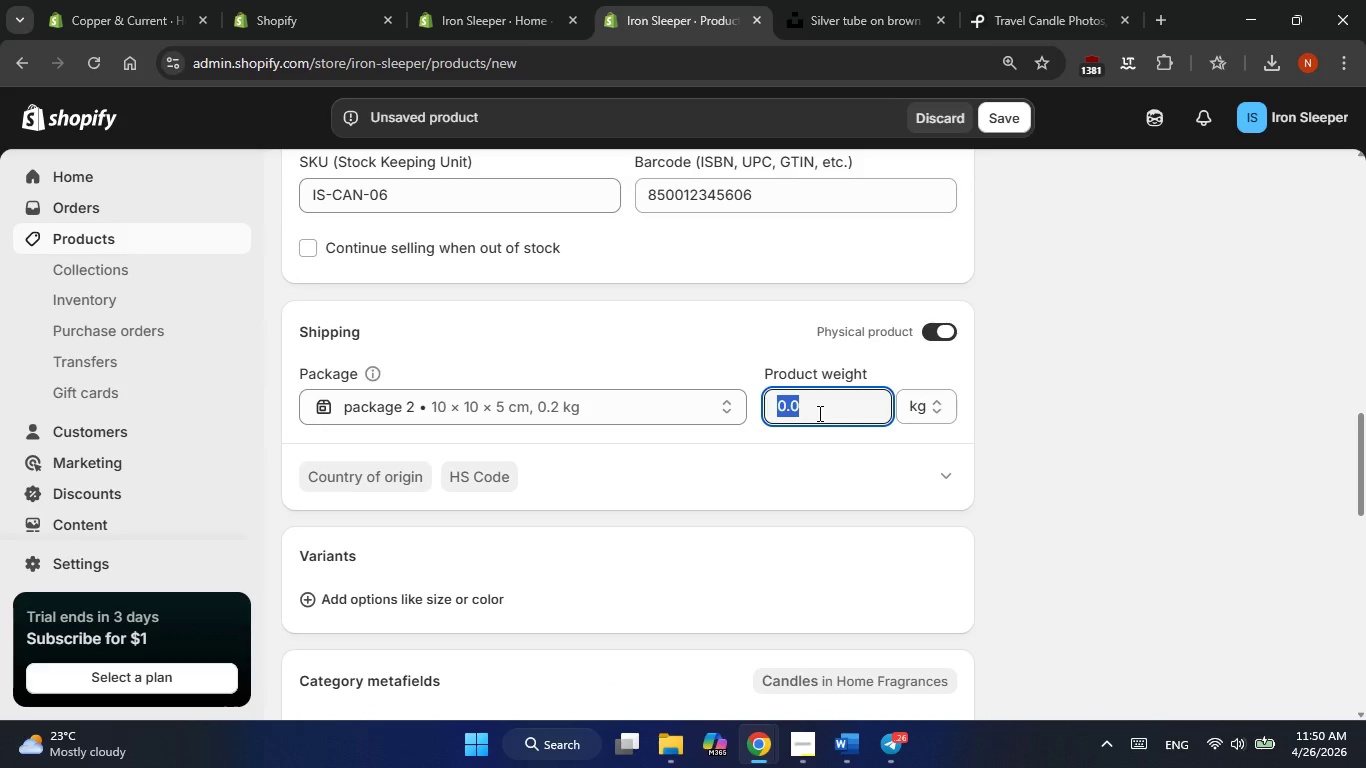 
key(Numpad0)
 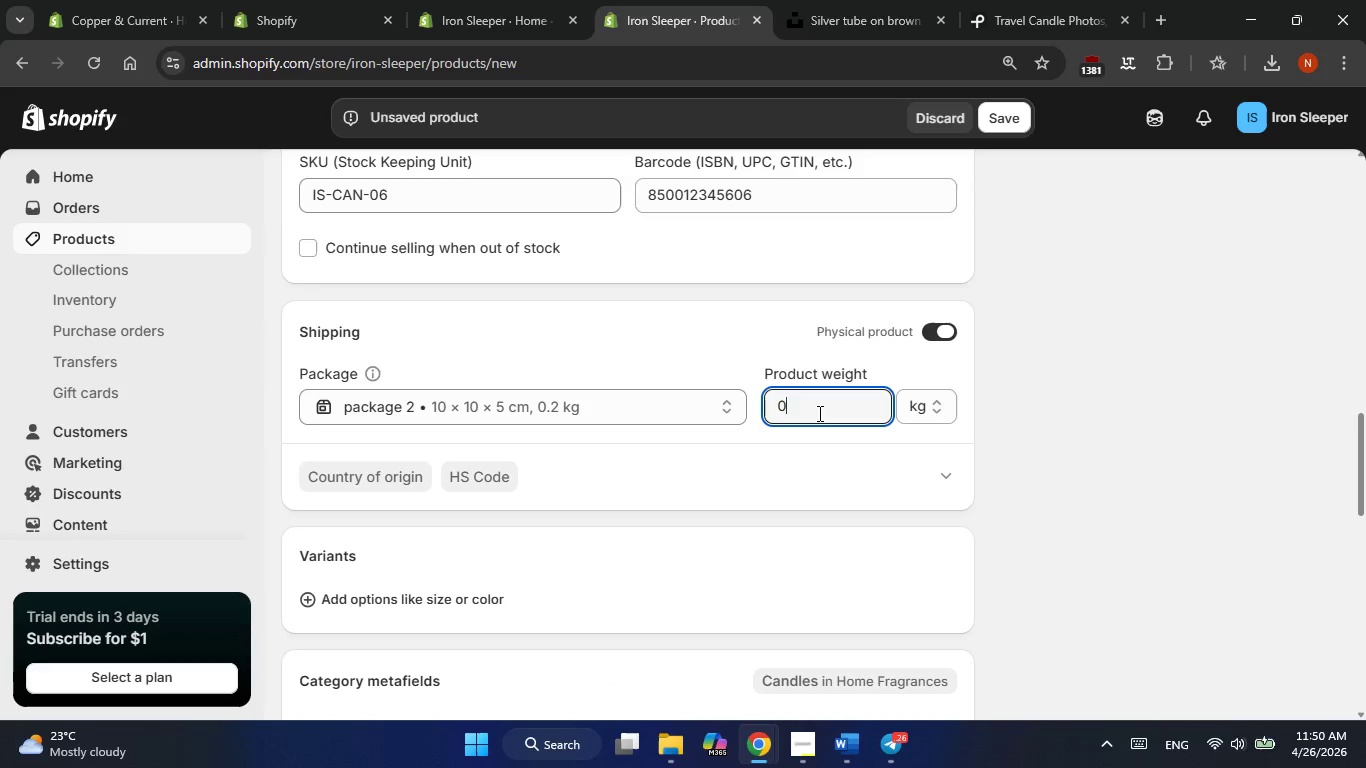 
key(NumpadDecimal)
 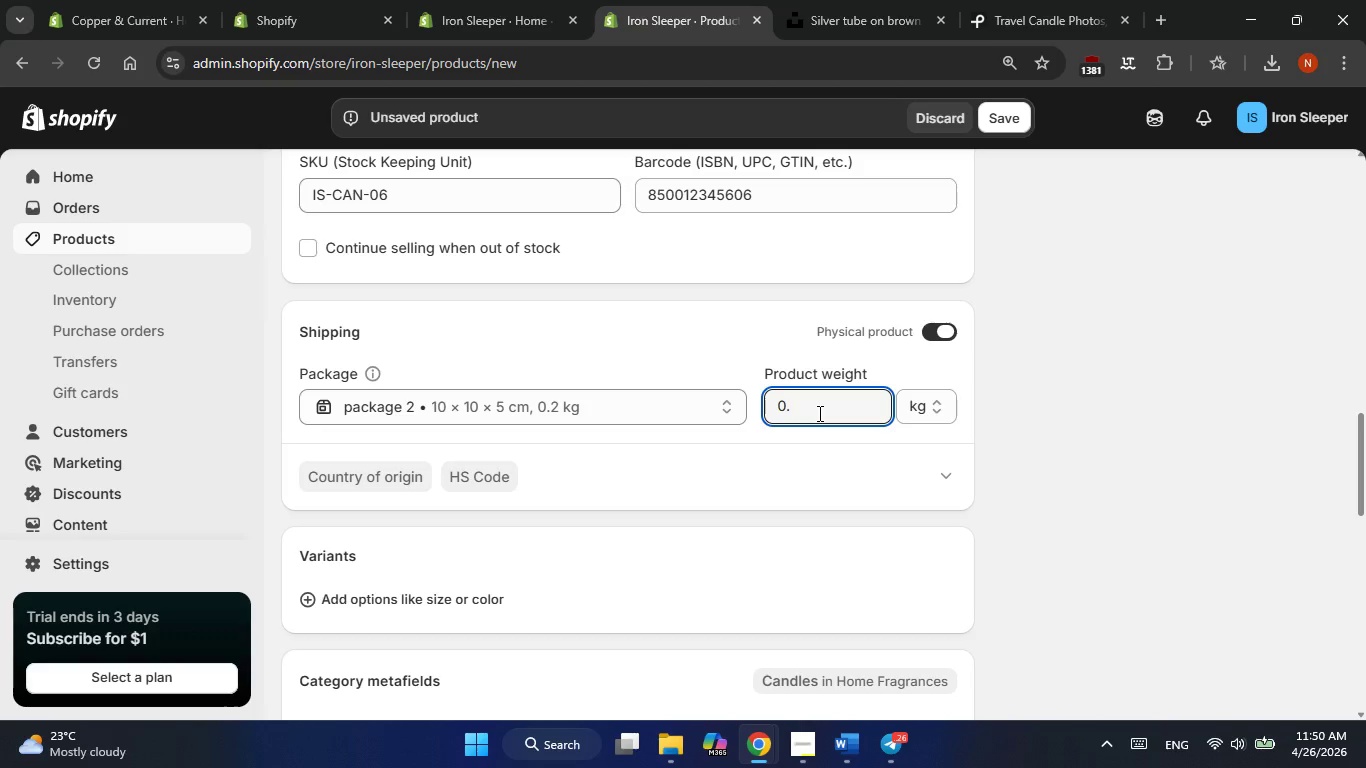 
key(Numpad9)
 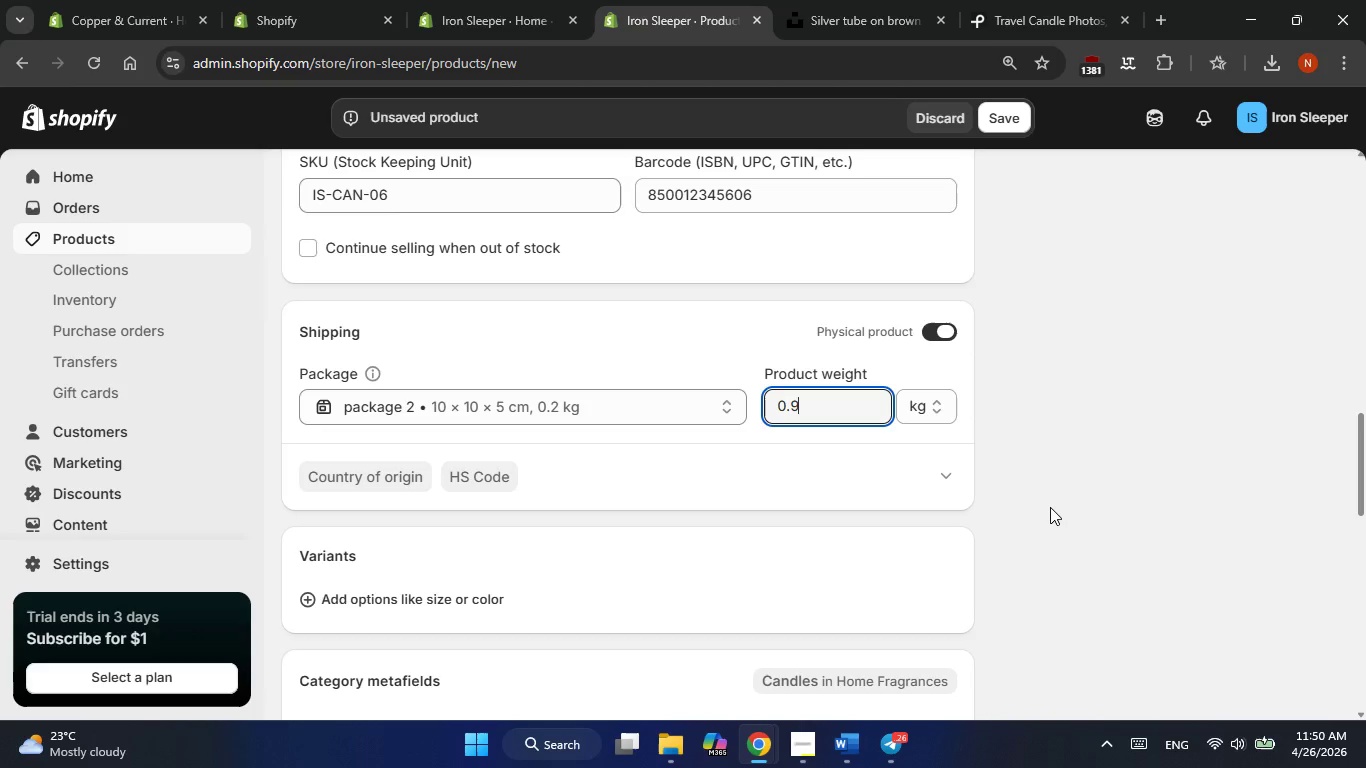 
left_click([1050, 507])
 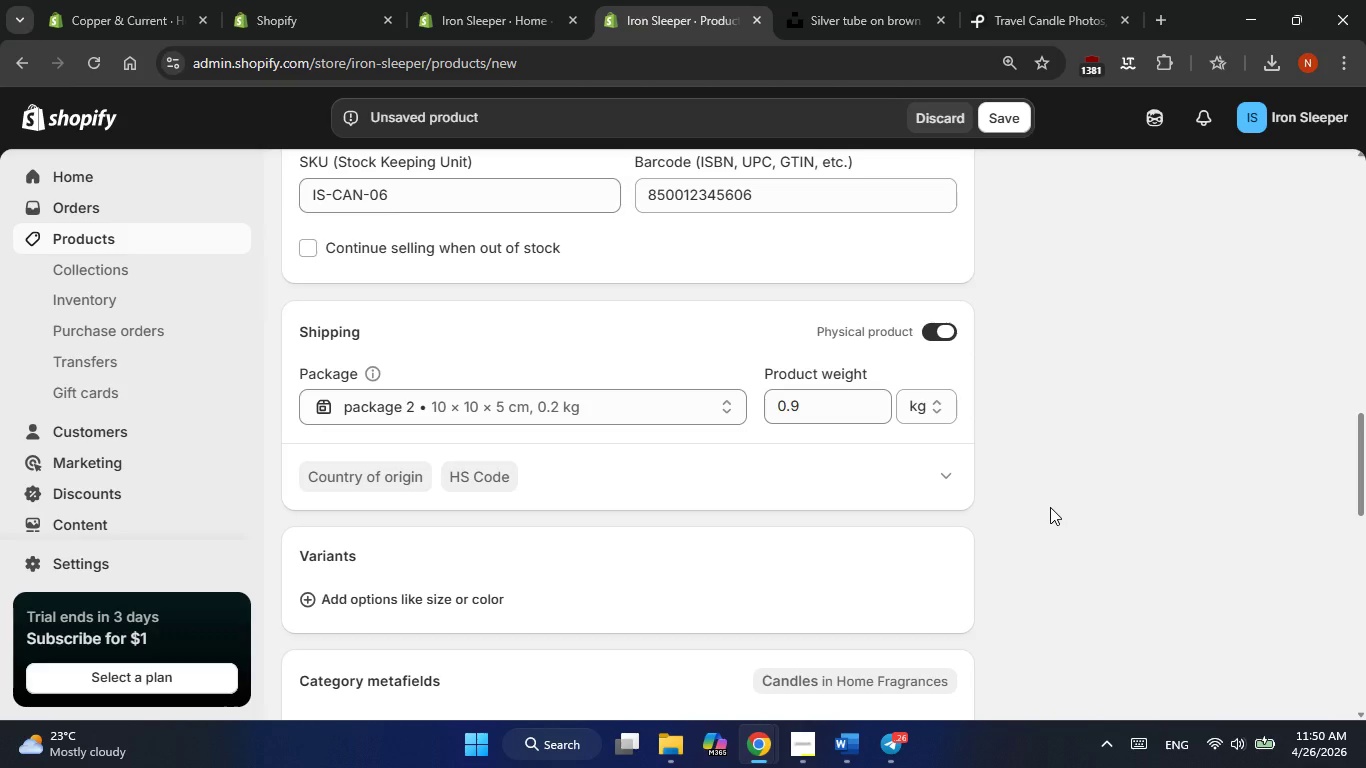 
scroll: coordinate [1055, 520], scroll_direction: down, amount: 7.0
 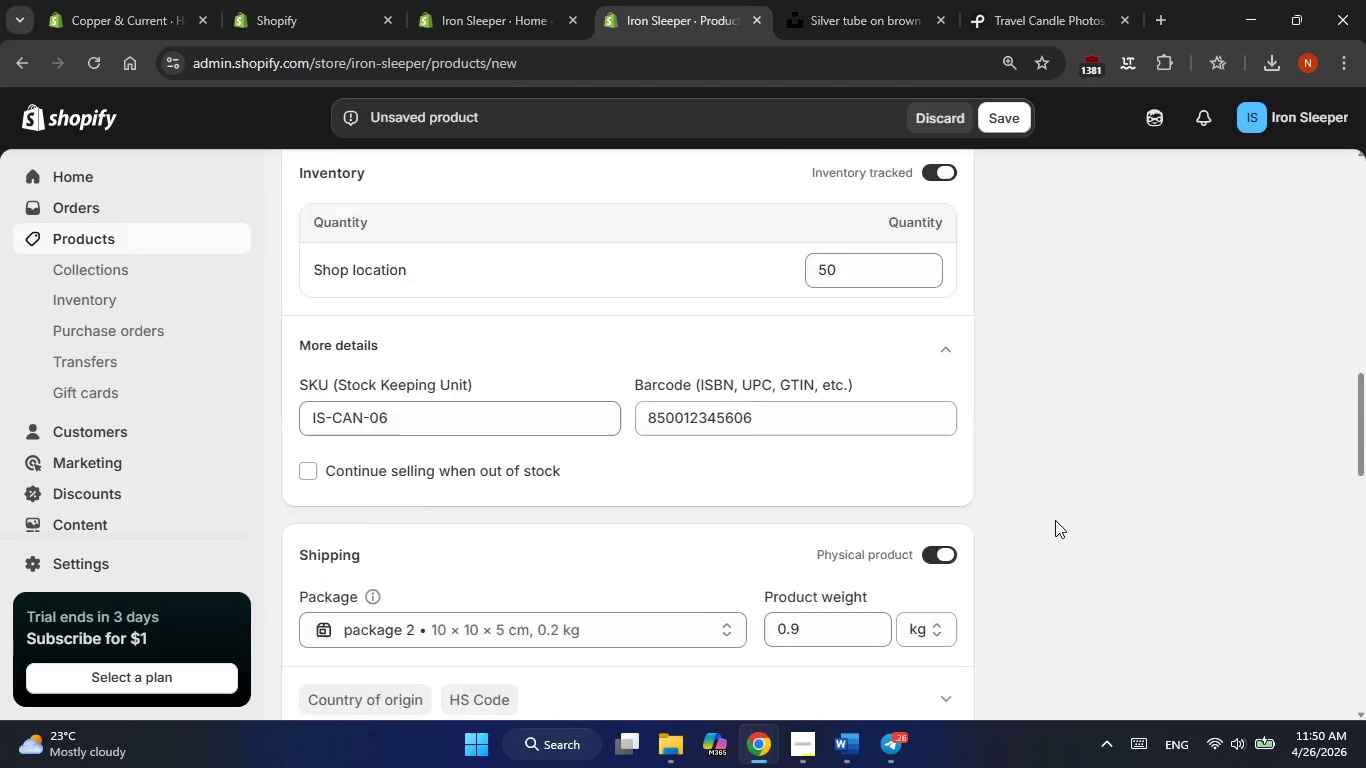 
scroll: coordinate [1055, 520], scroll_direction: up, amount: 19.0
 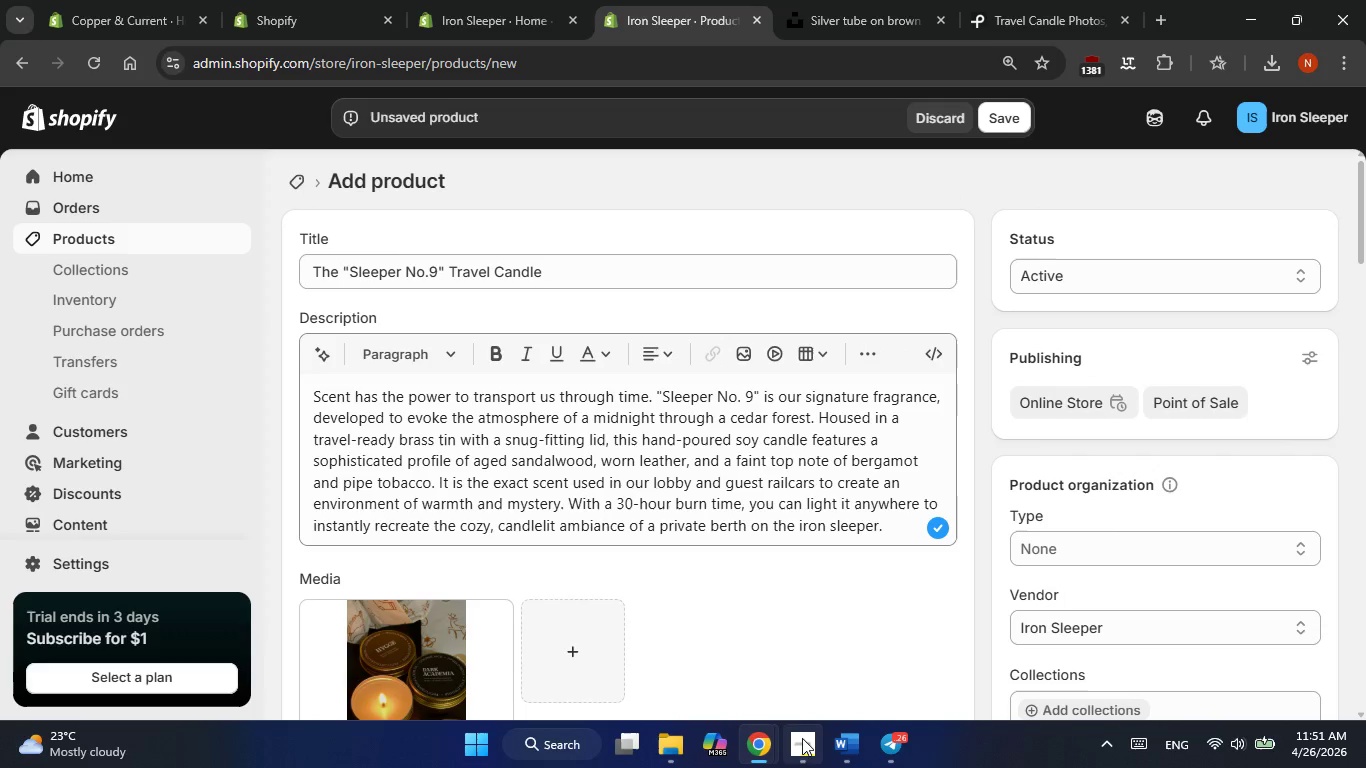 
left_click([809, 744])